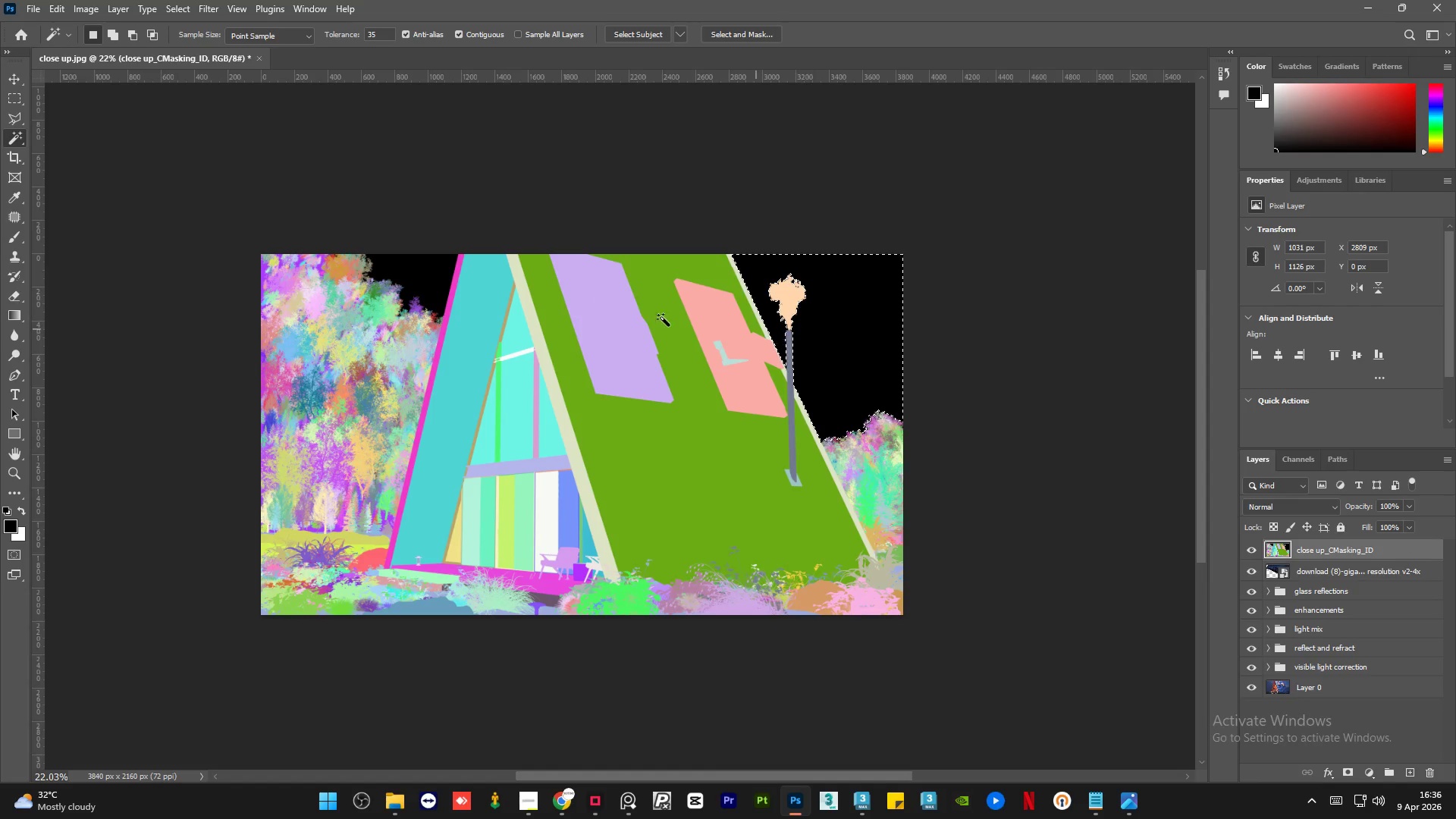 
hold_key(key=ShiftLeft, duration=0.64)
left_click([435, 281])
 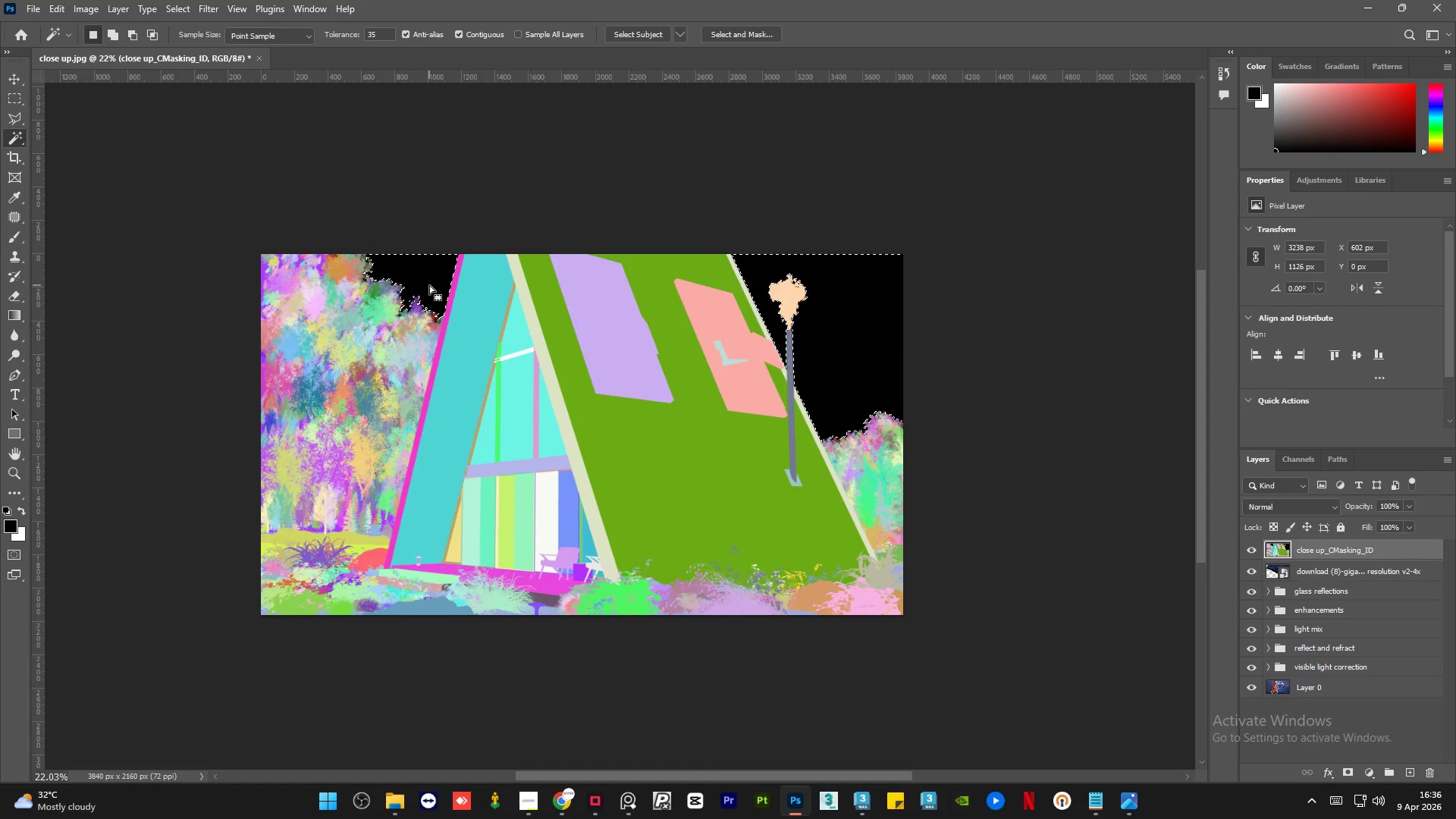 
hold_key(key=AltLeft, duration=1.52)
scroll: coordinate [413, 291], scroll_direction: up, amount: 19.0
 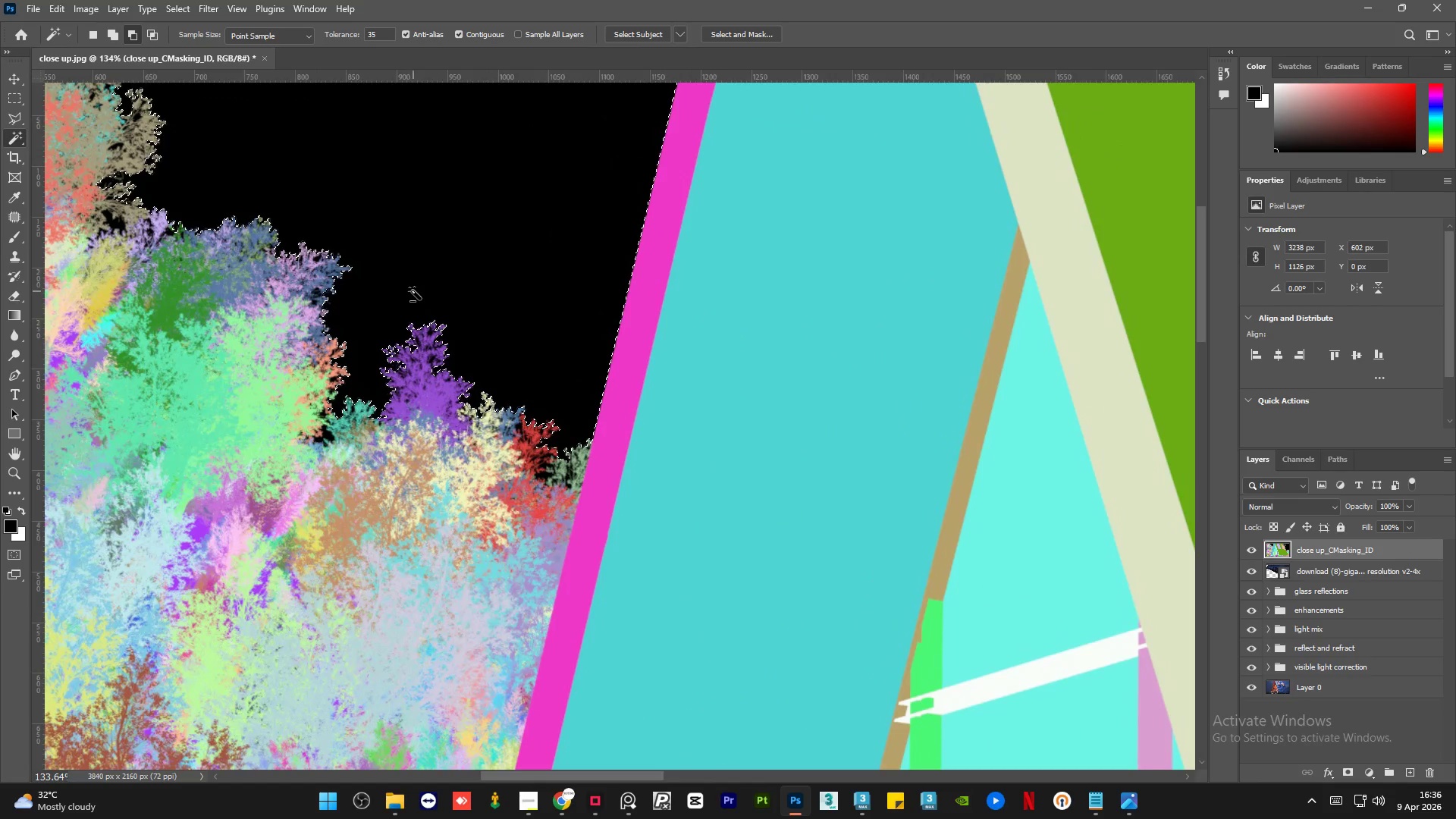 
hold_key(key=AltLeft, duration=1.52)
hold_key(key=AltLeft, duration=0.73)
scroll: coordinate [413, 291], scroll_direction: down, amount: 17.0
 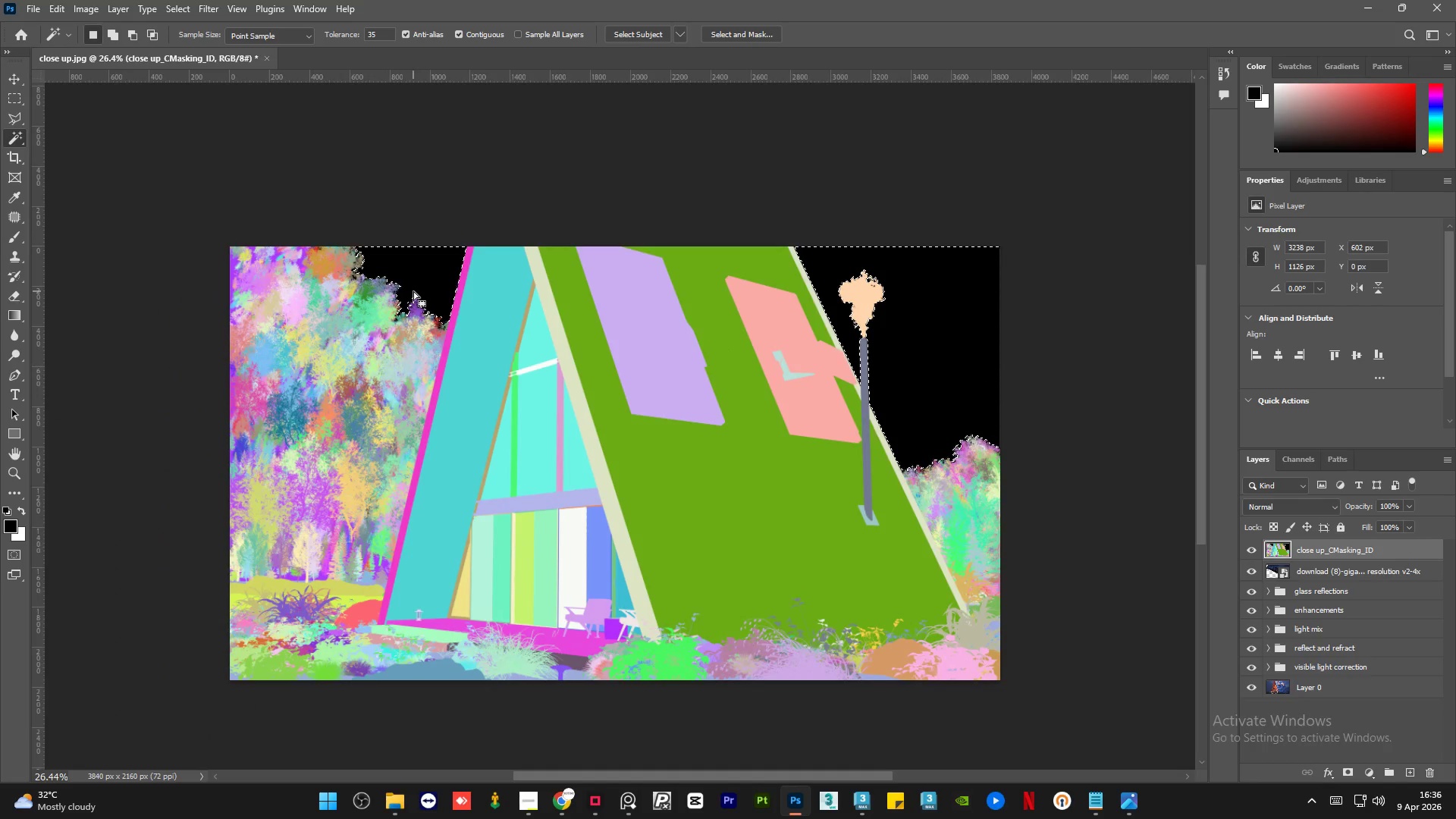 
key(Control+D)
 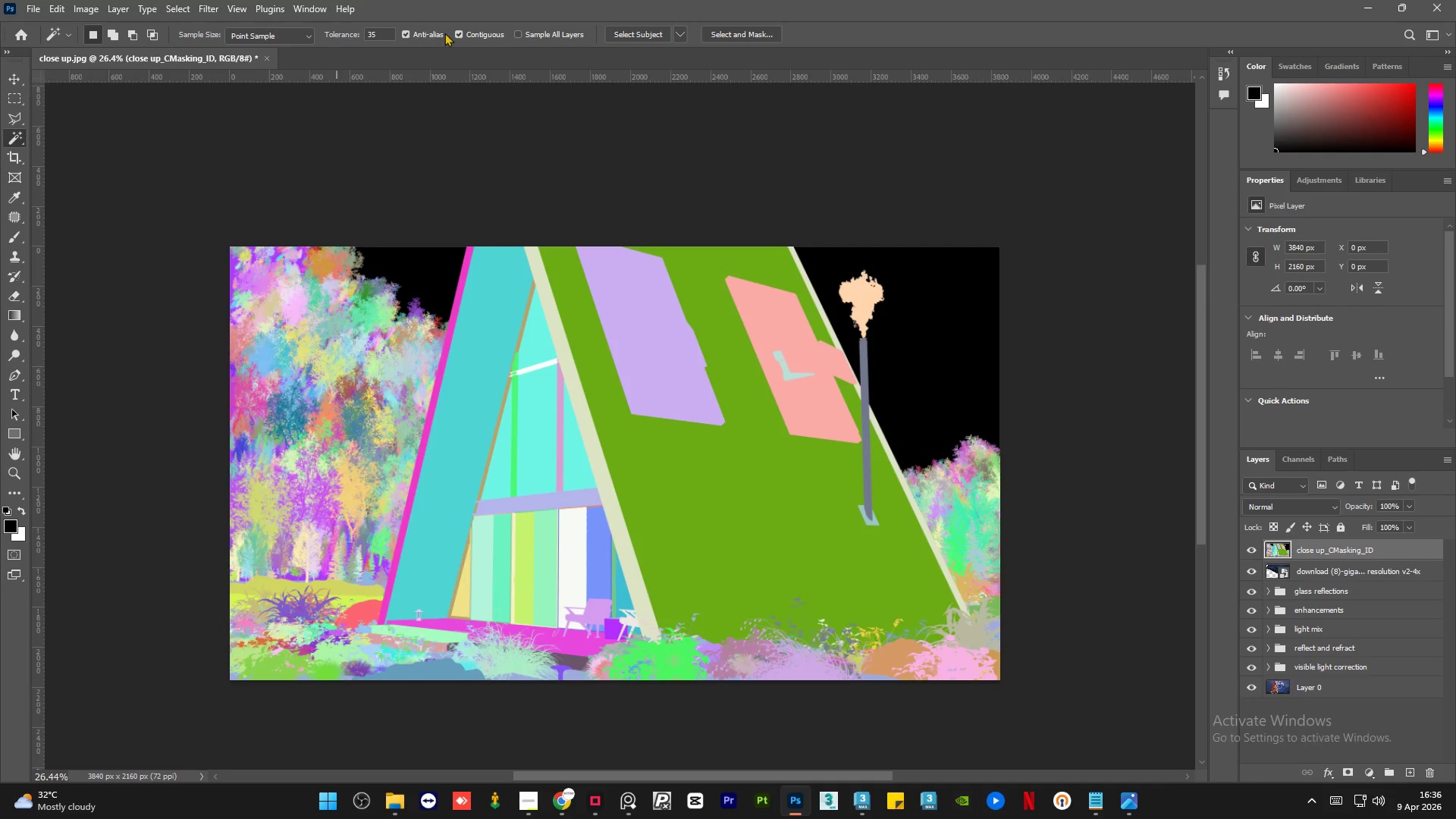 
left_click([462, 31])
 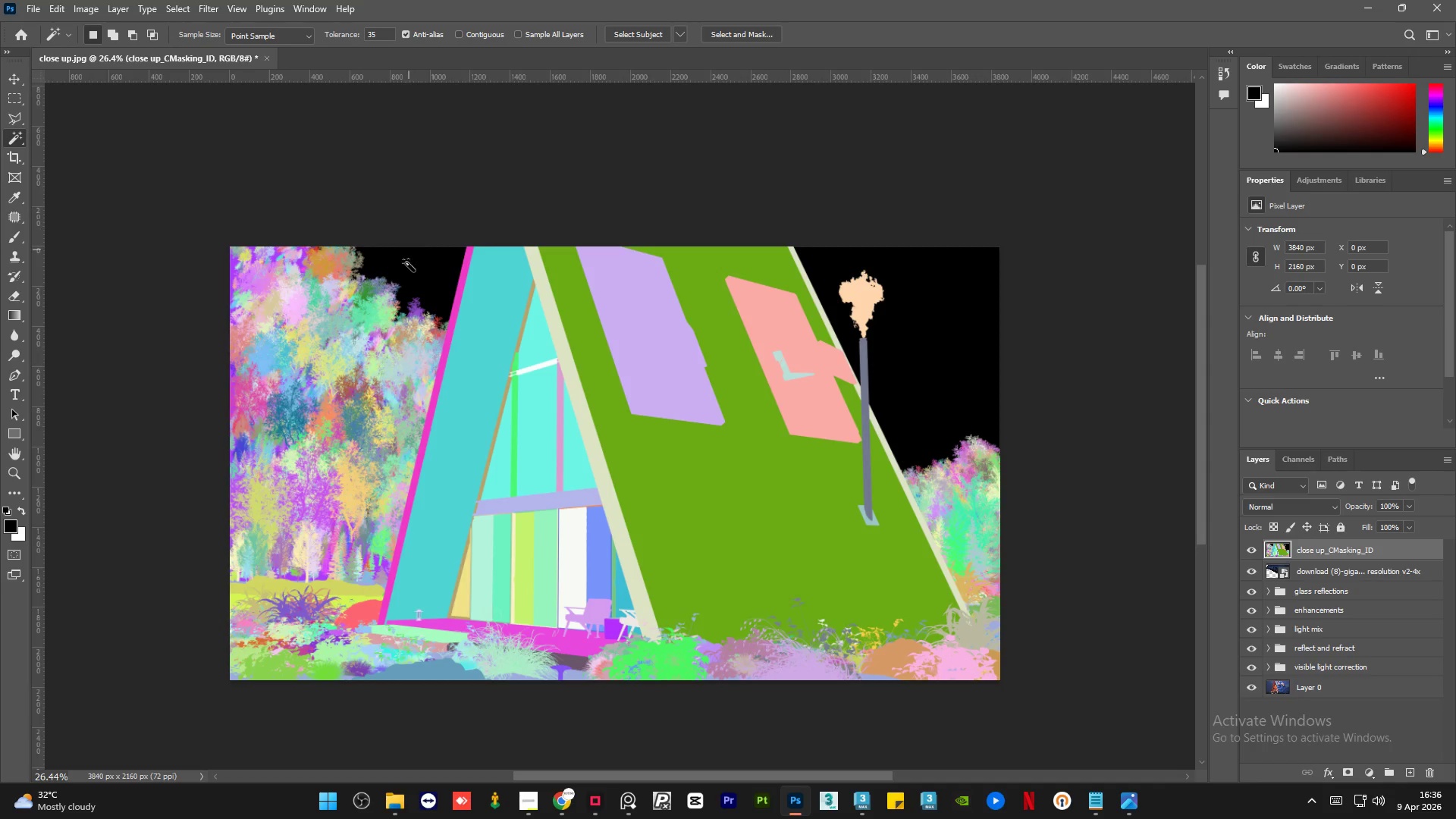 
left_click([407, 265])
 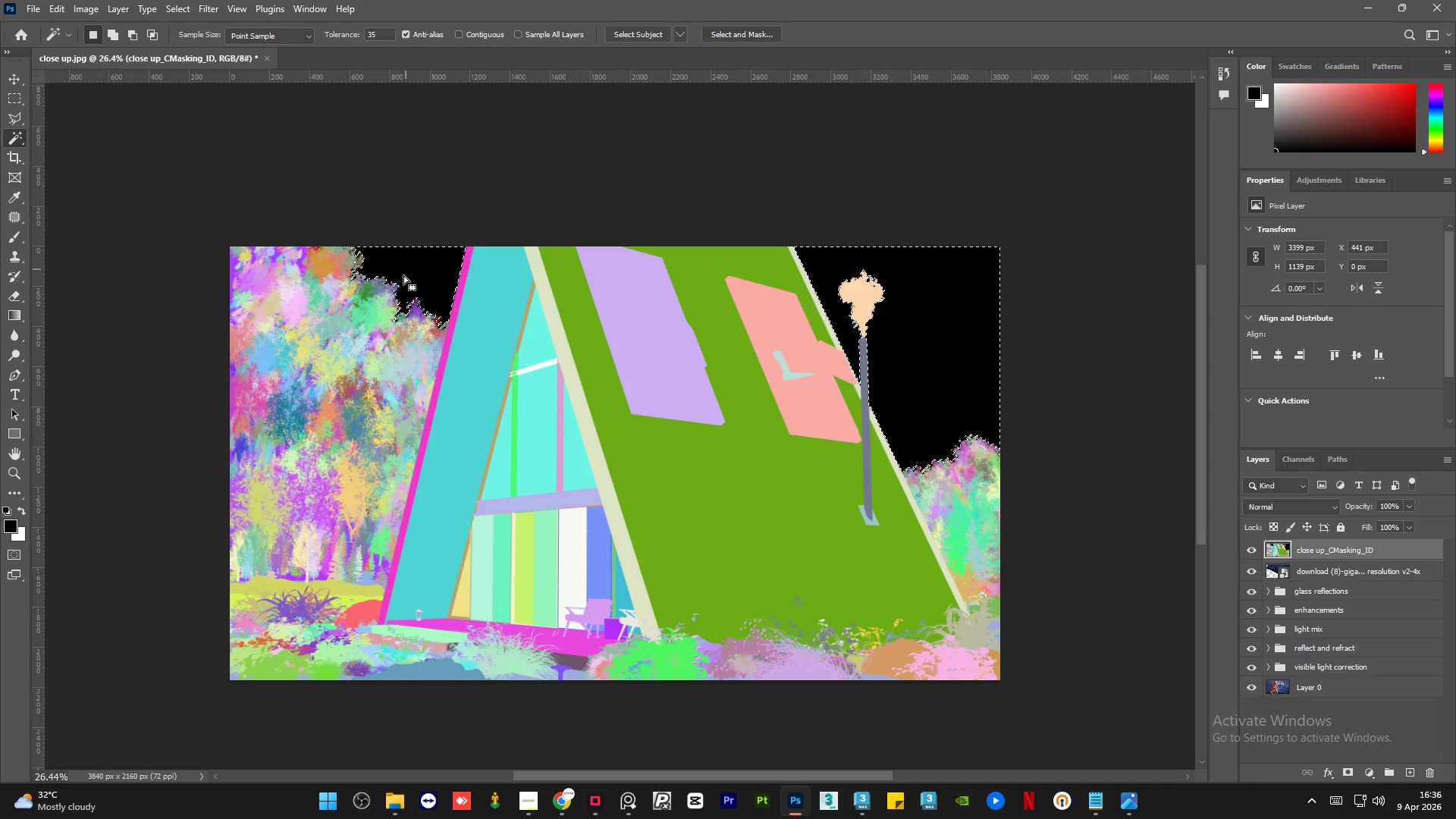 
hold_key(key=AltLeft, duration=1.5)
scroll: coordinate [400, 293], scroll_direction: up, amount: 15.0
 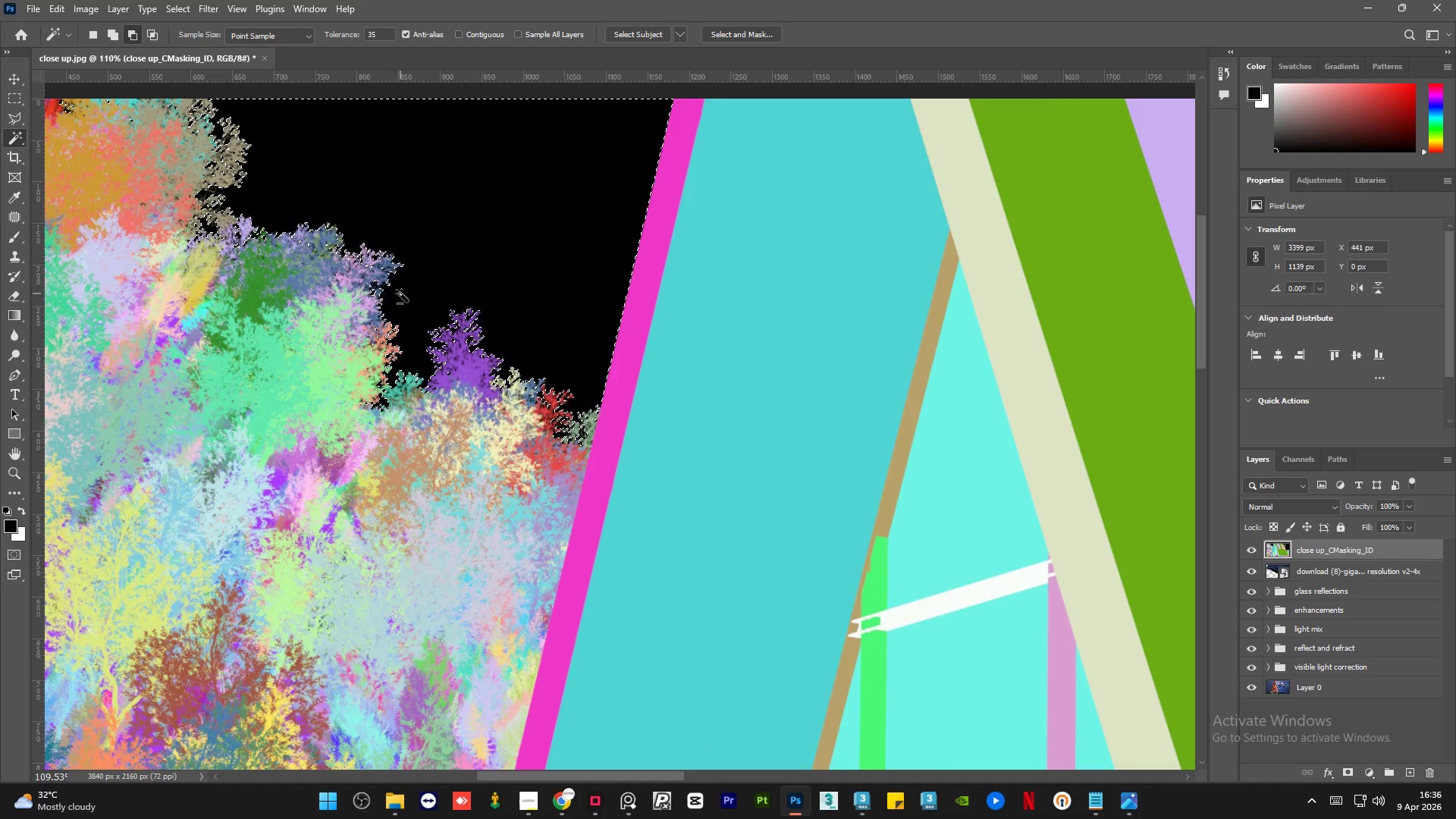 
hold_key(key=AltLeft, duration=1.51)
 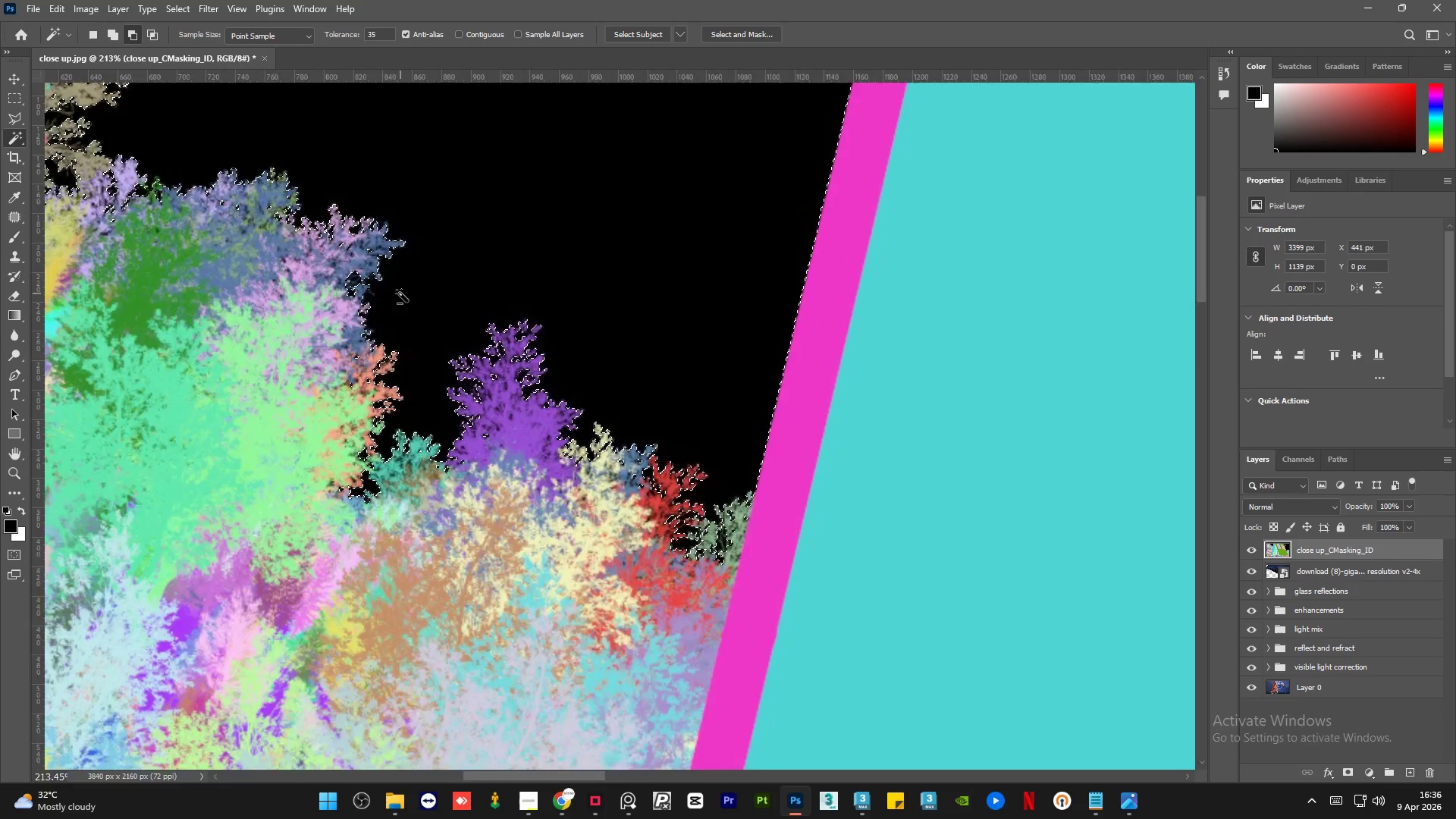 
hold_key(key=AltLeft, duration=1.5)
hold_key(key=AltLeft, duration=0.42)
scroll: coordinate [400, 293], scroll_direction: down, amount: 22.0
 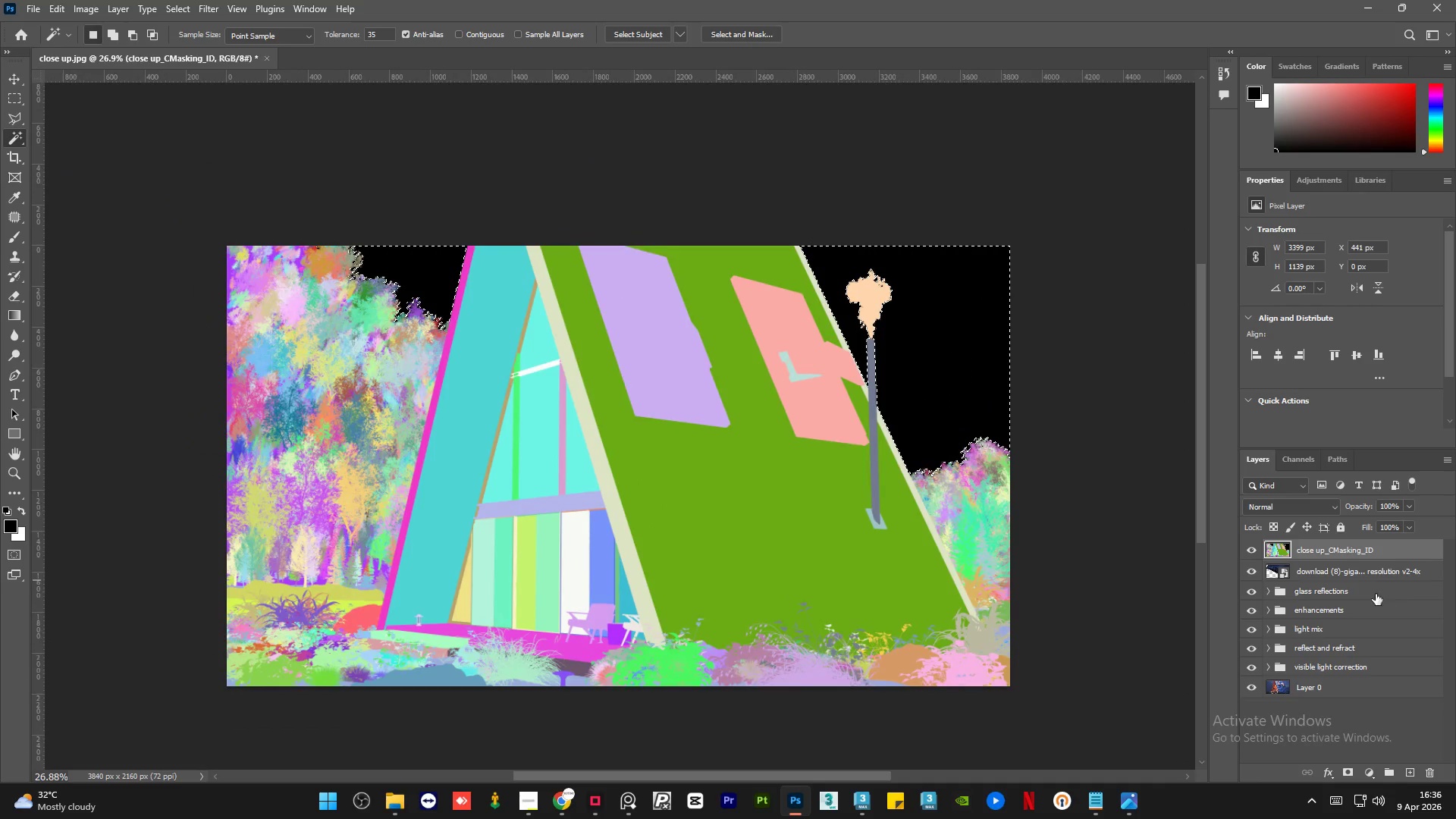 
left_click([1253, 548])
 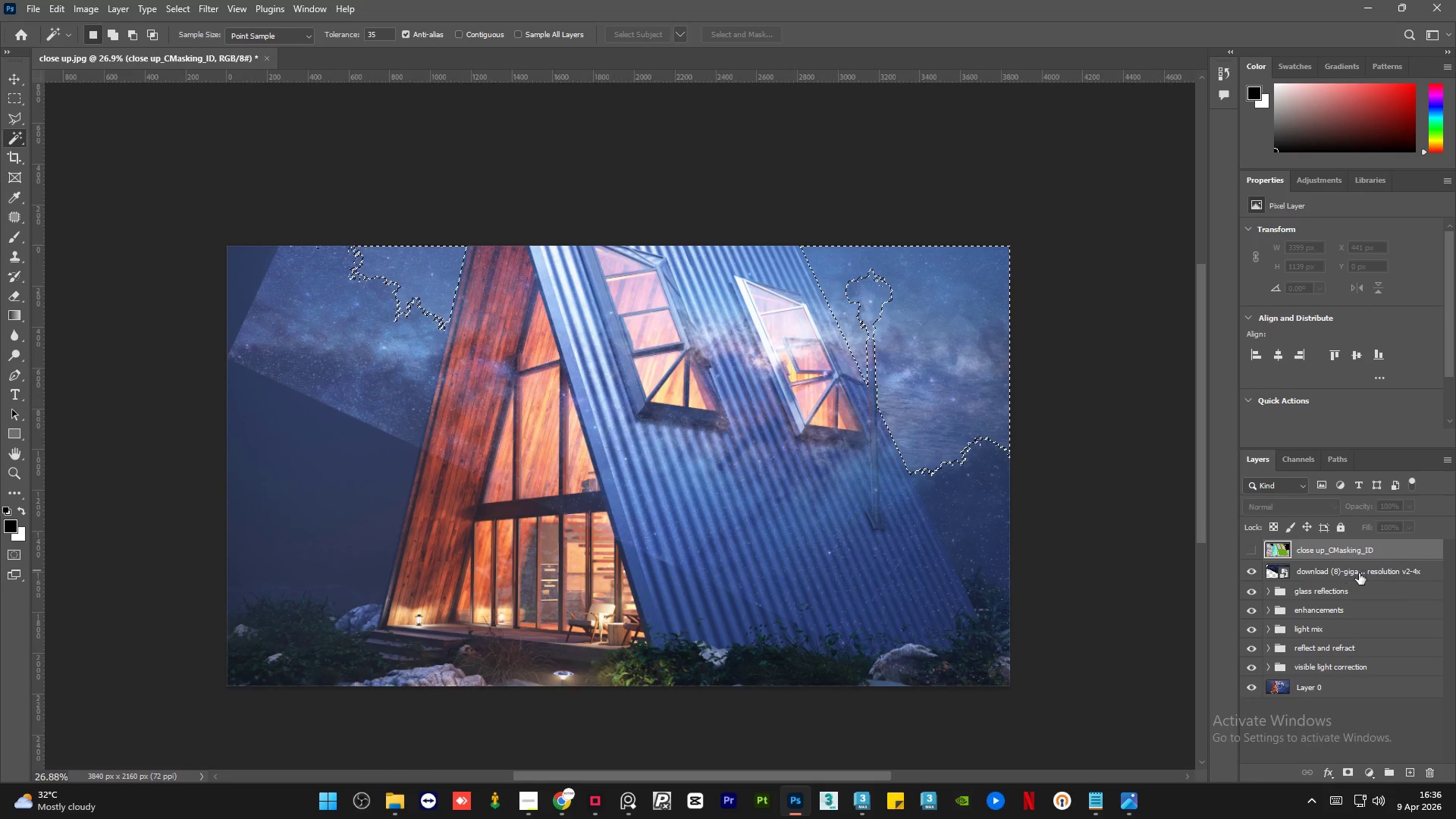 
left_click([1360, 573])
 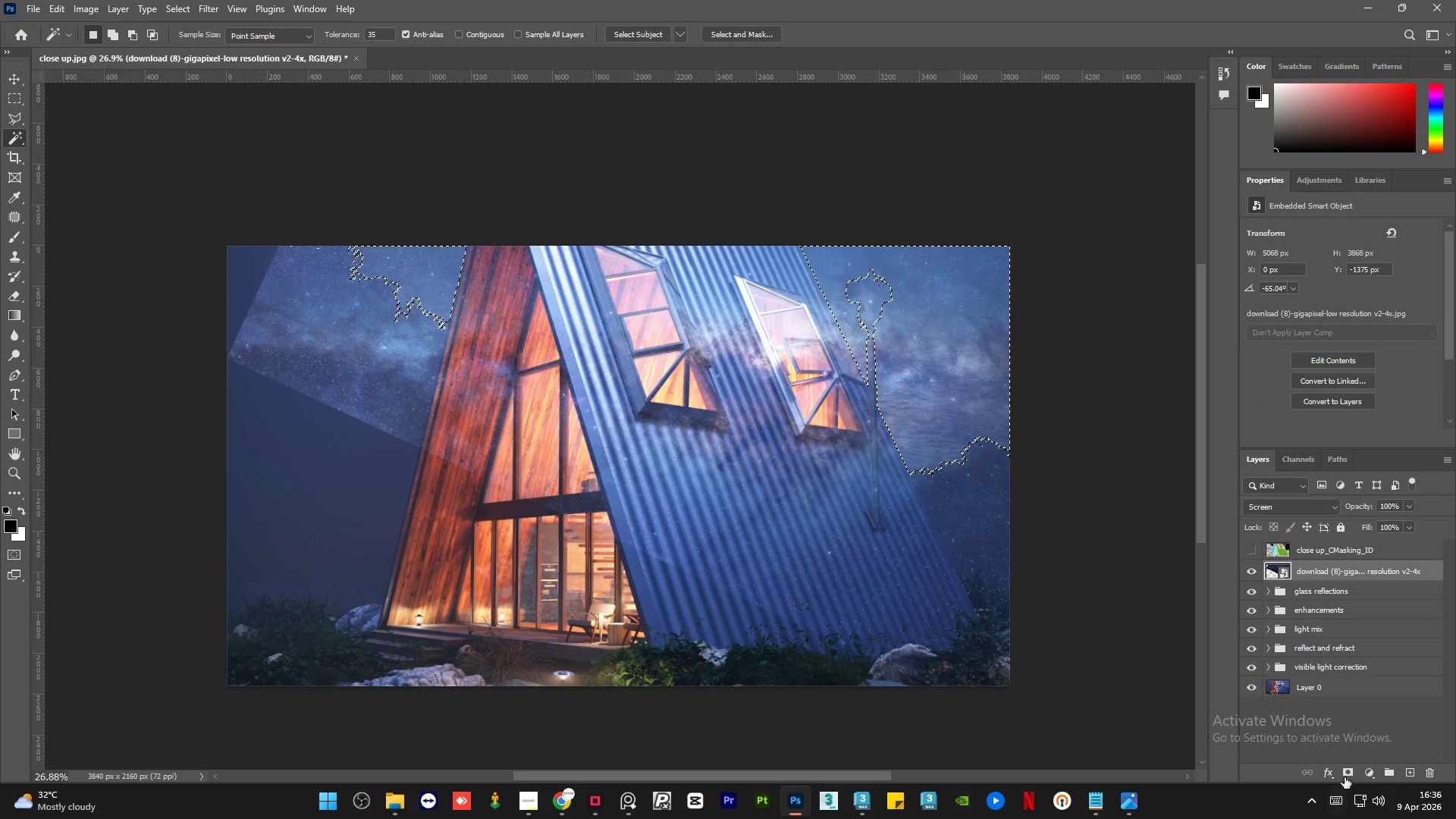 
left_click([1345, 775])
 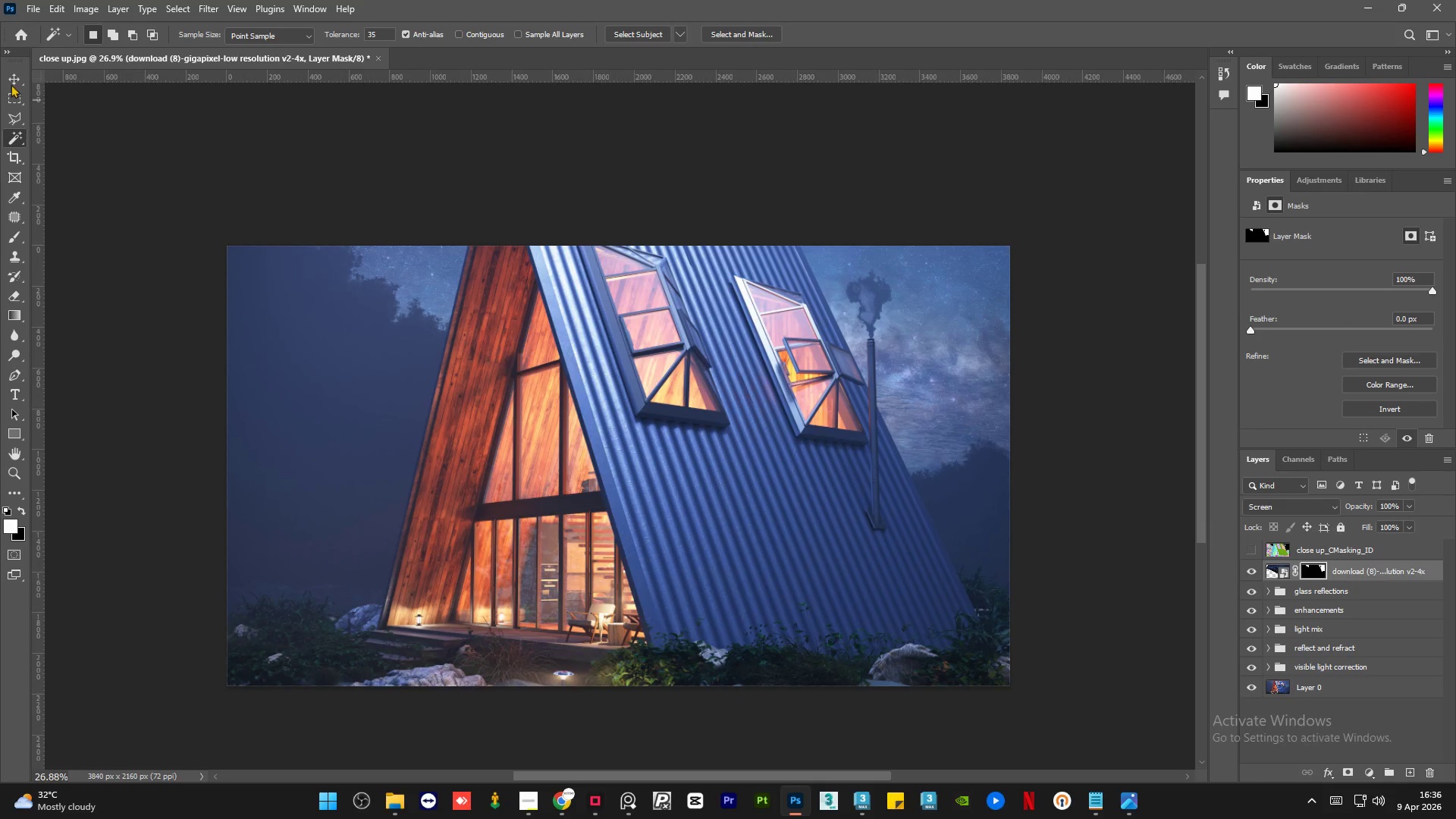 
left_click([10, 79])
 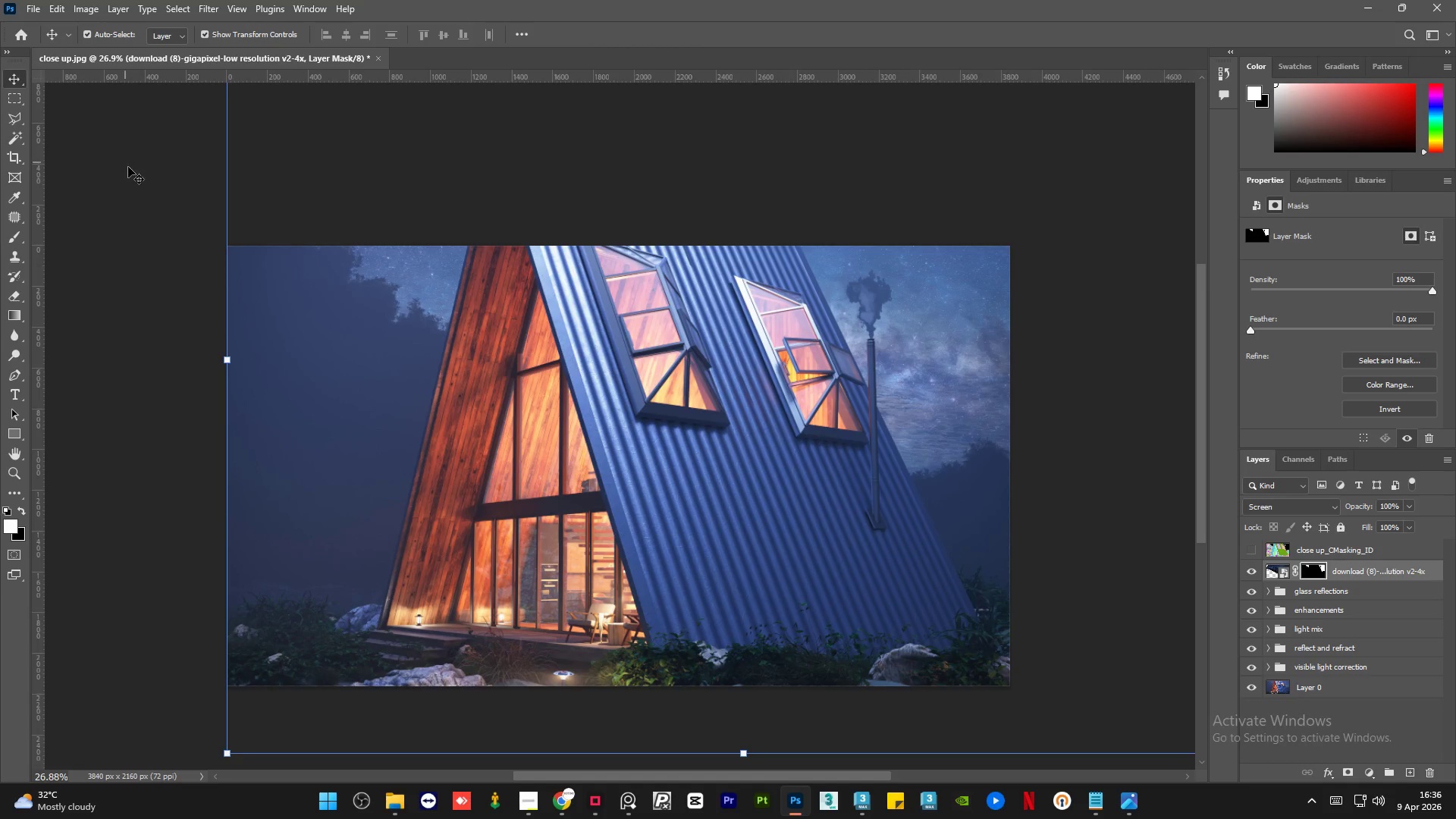 
left_click([140, 178])
 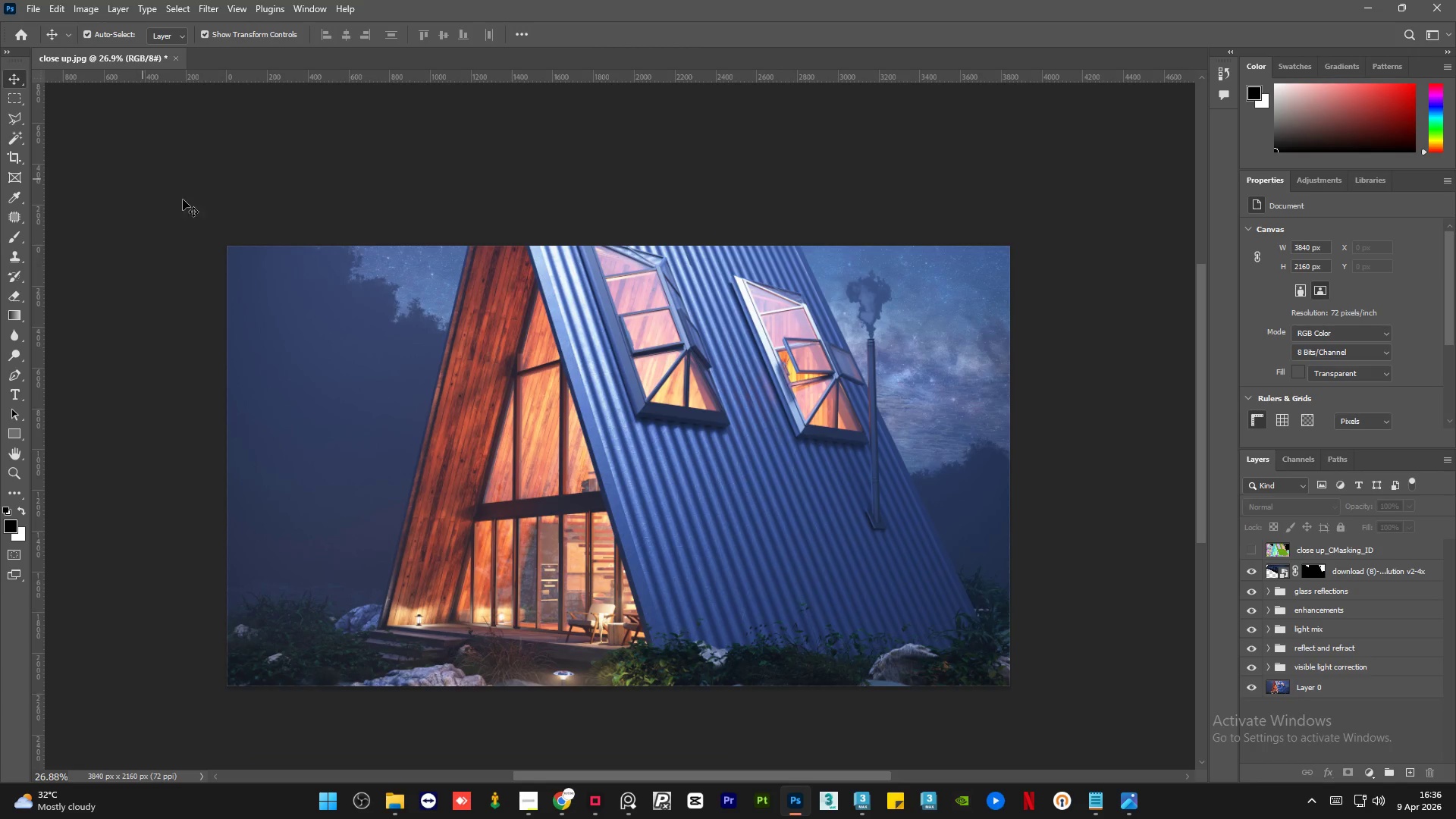 
hold_key(key=AltLeft, duration=1.5)
scroll: coordinate [1097, 367], scroll_direction: up, amount: 12.0
 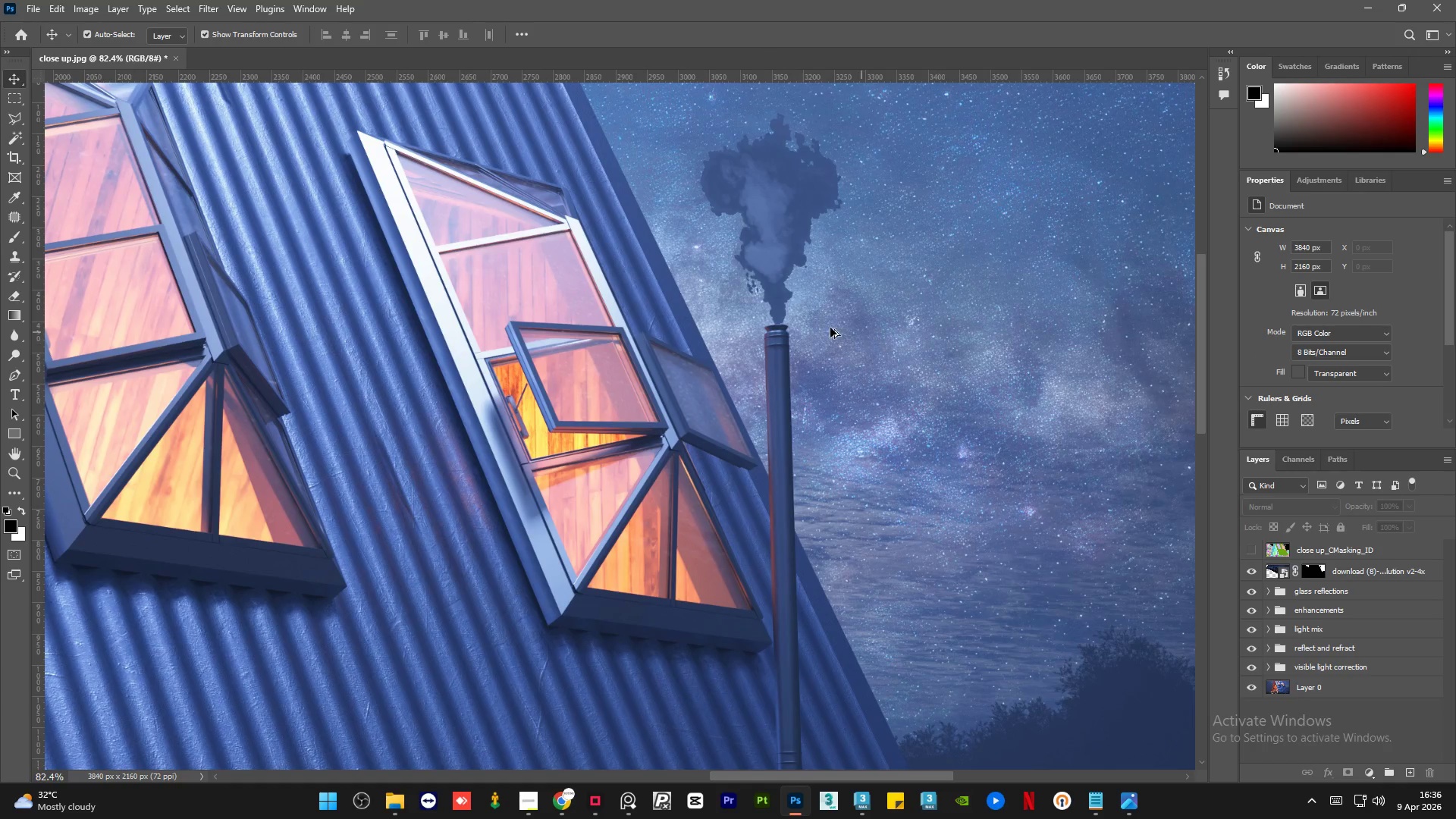 
key(Alt+AltLeft)
 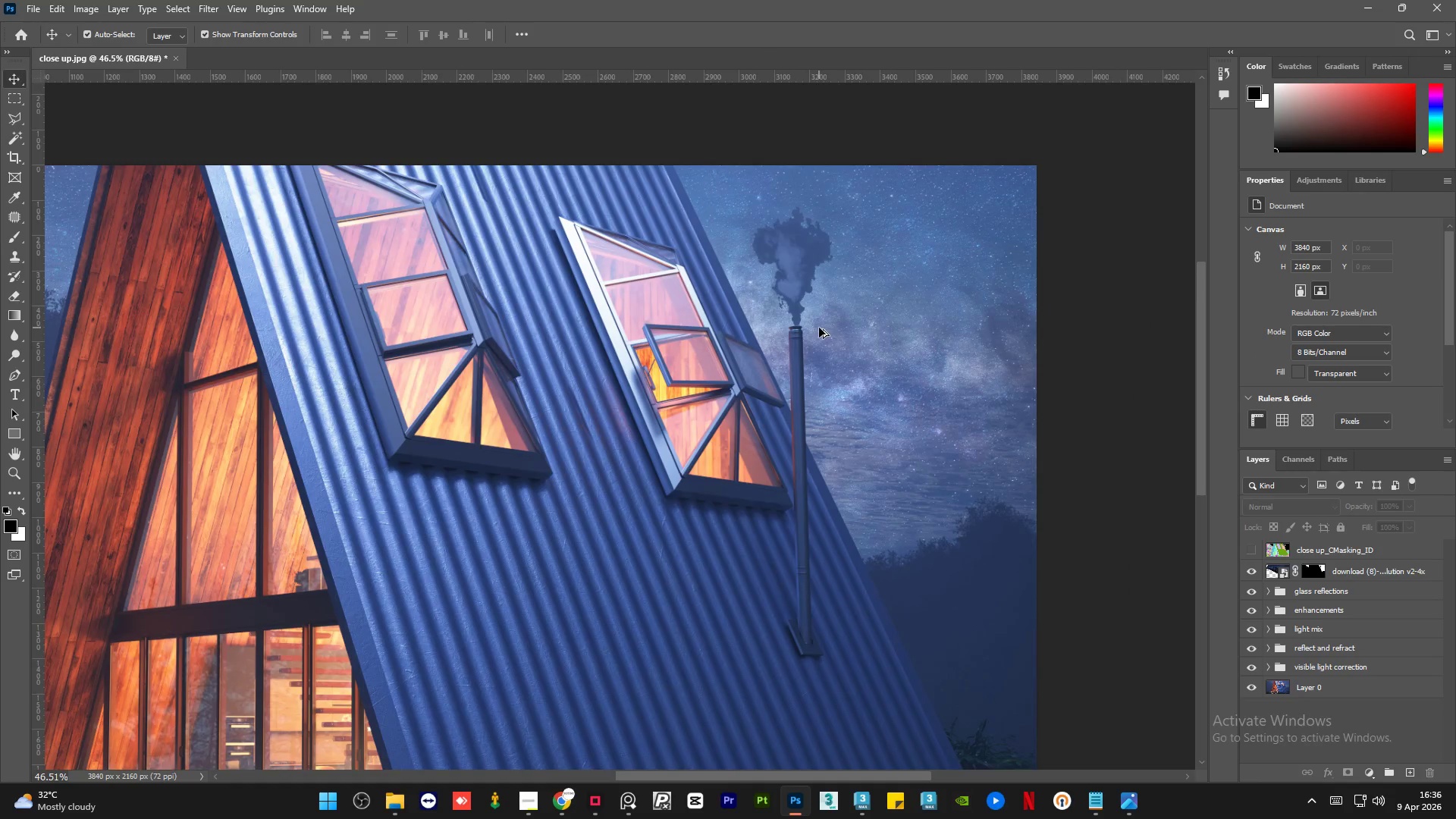 
key(Alt+AltLeft)
 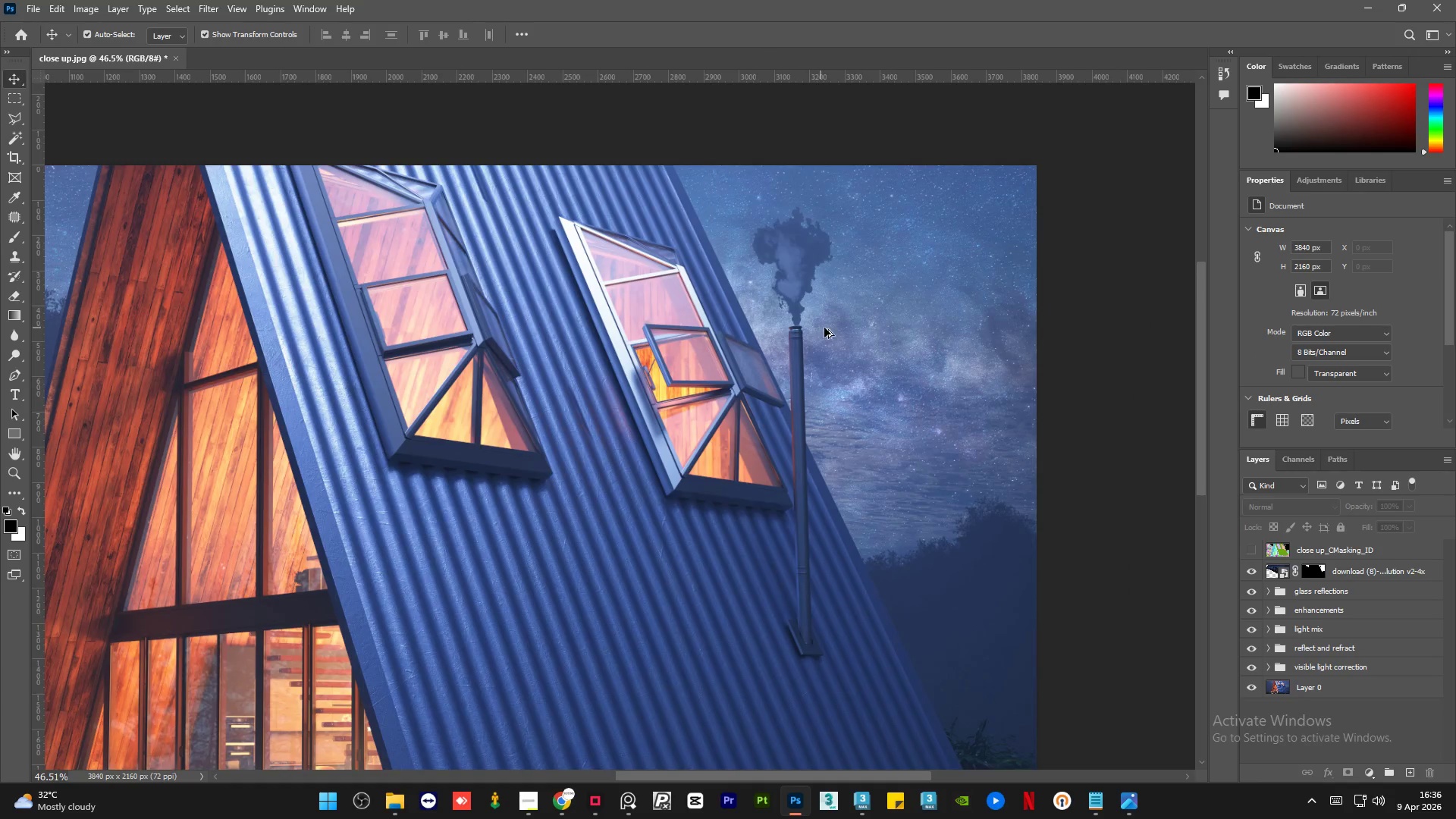 
key(Alt+AltLeft)
 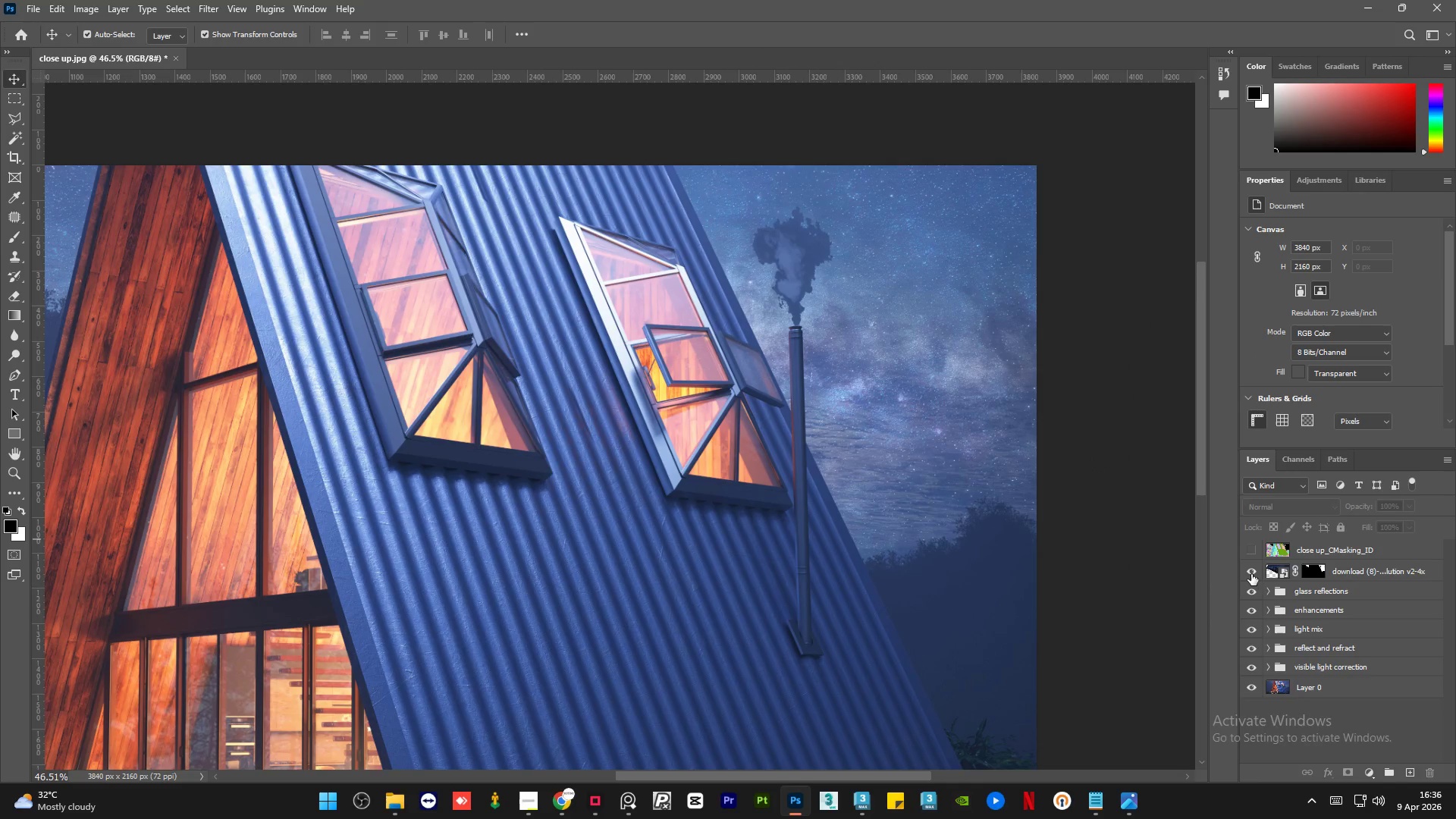 
scroll: coordinate [819, 327], scroll_direction: down, amount: 6.0
 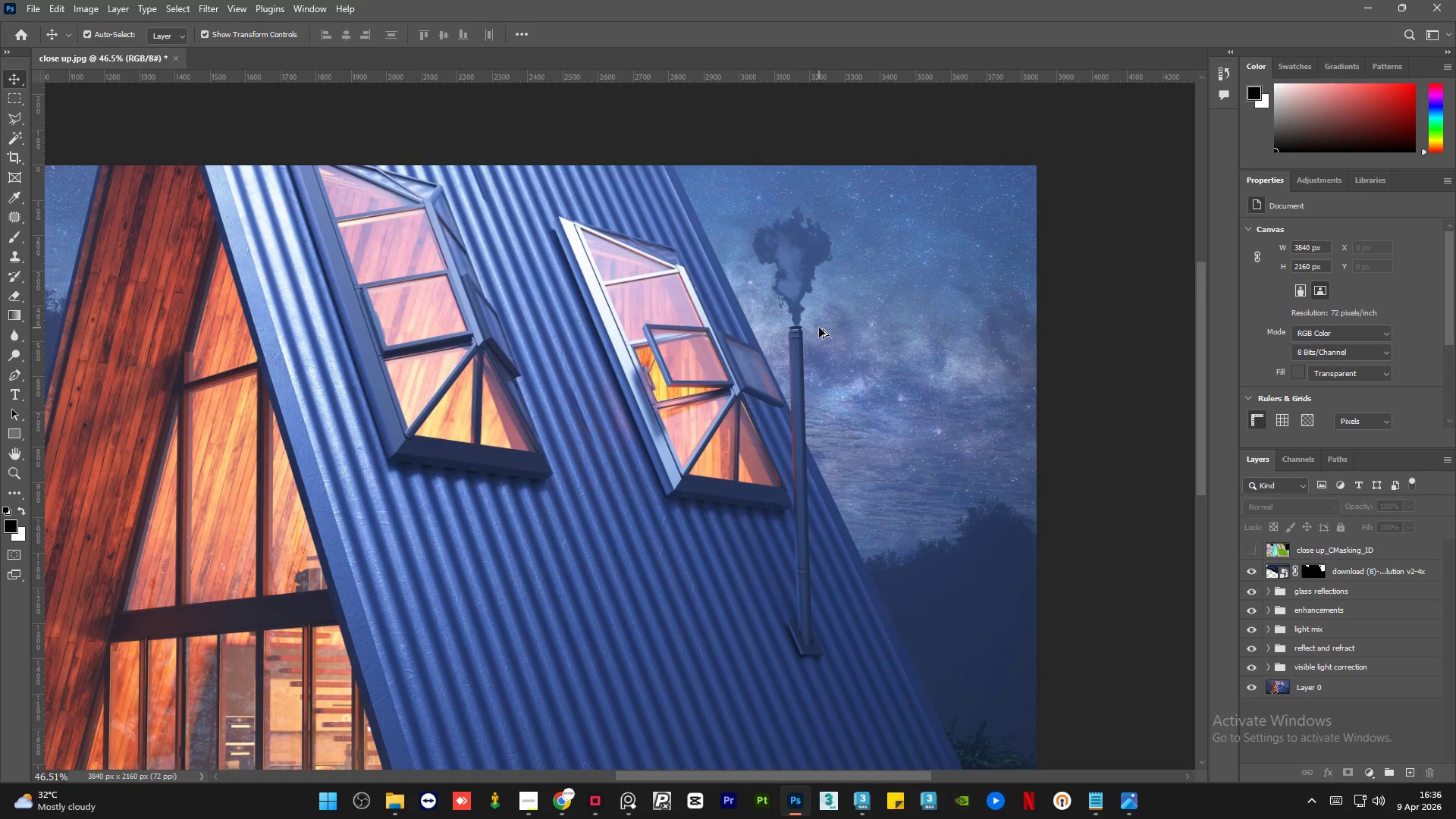 
left_click([1251, 574])
 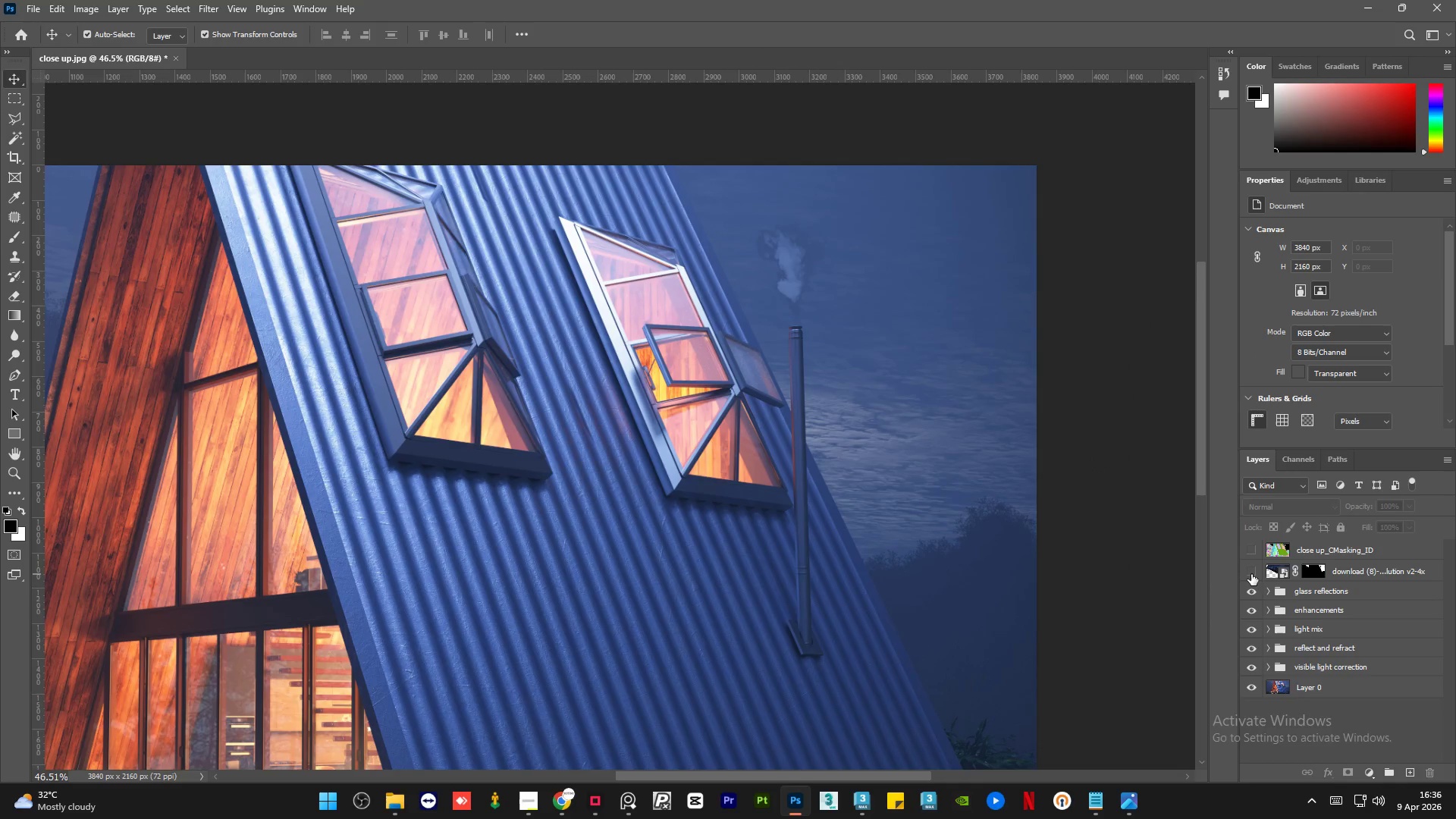 
left_click([1251, 574])
 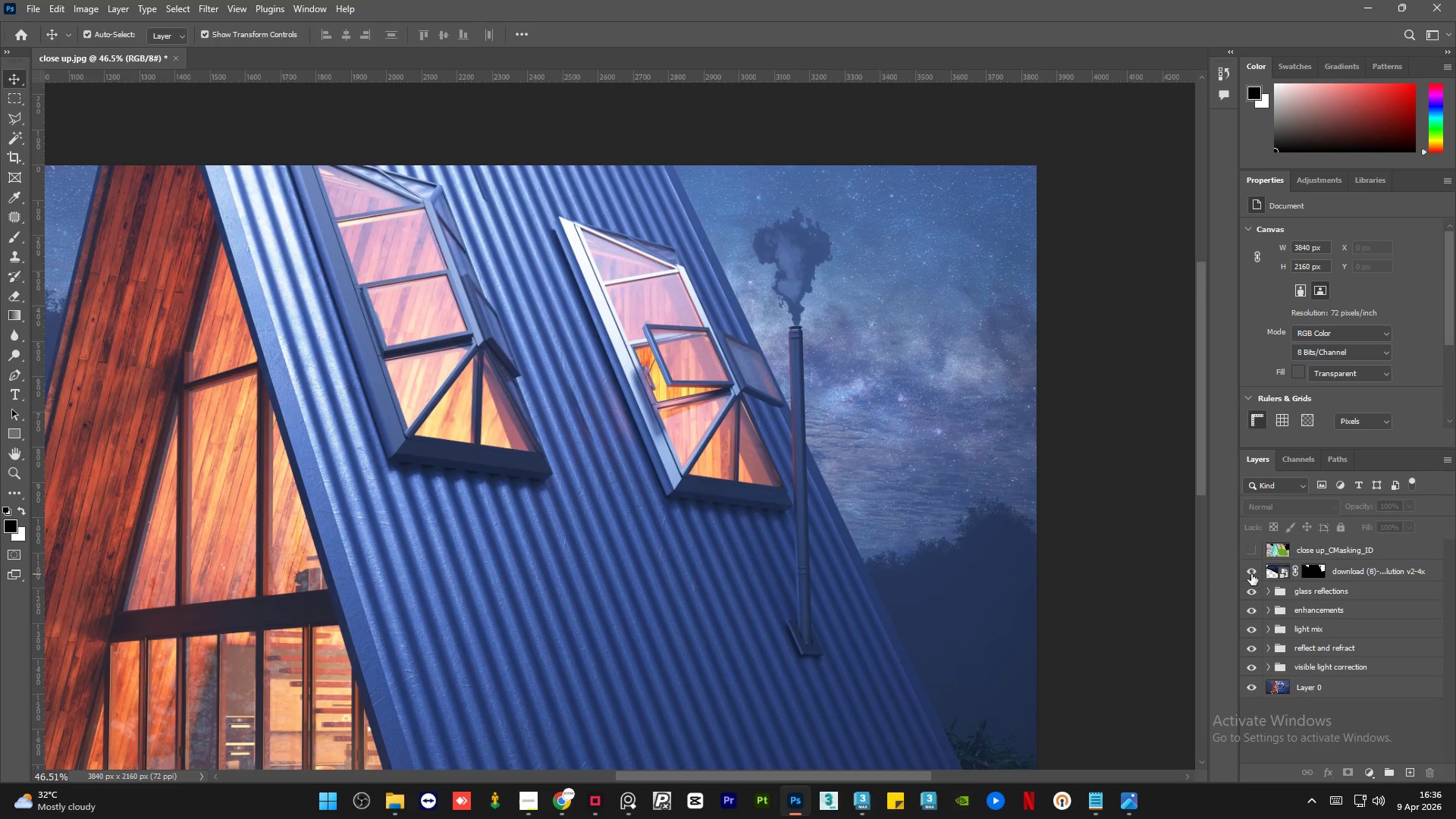 
left_click([1251, 574])
 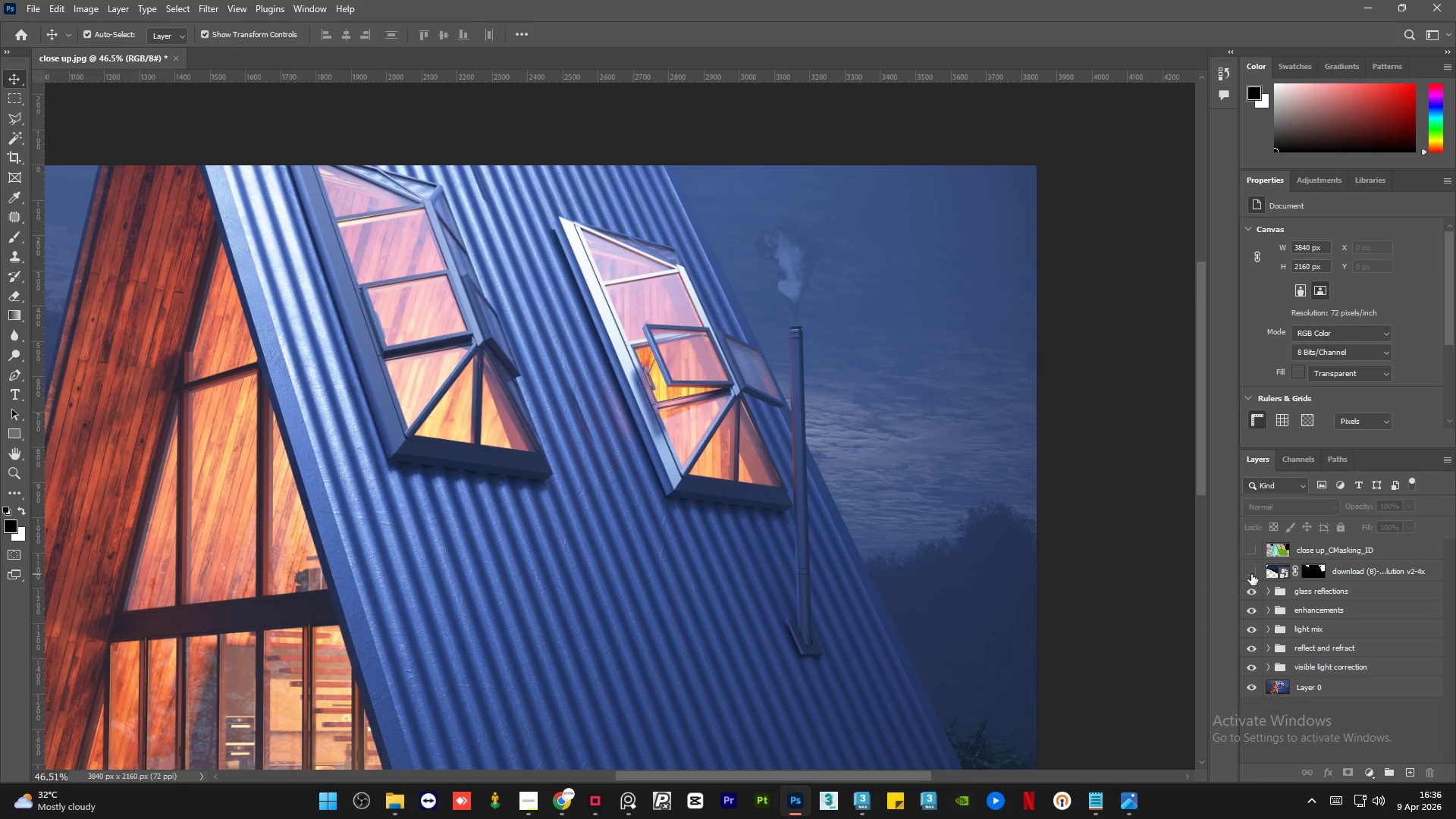 
left_click([1251, 574])
 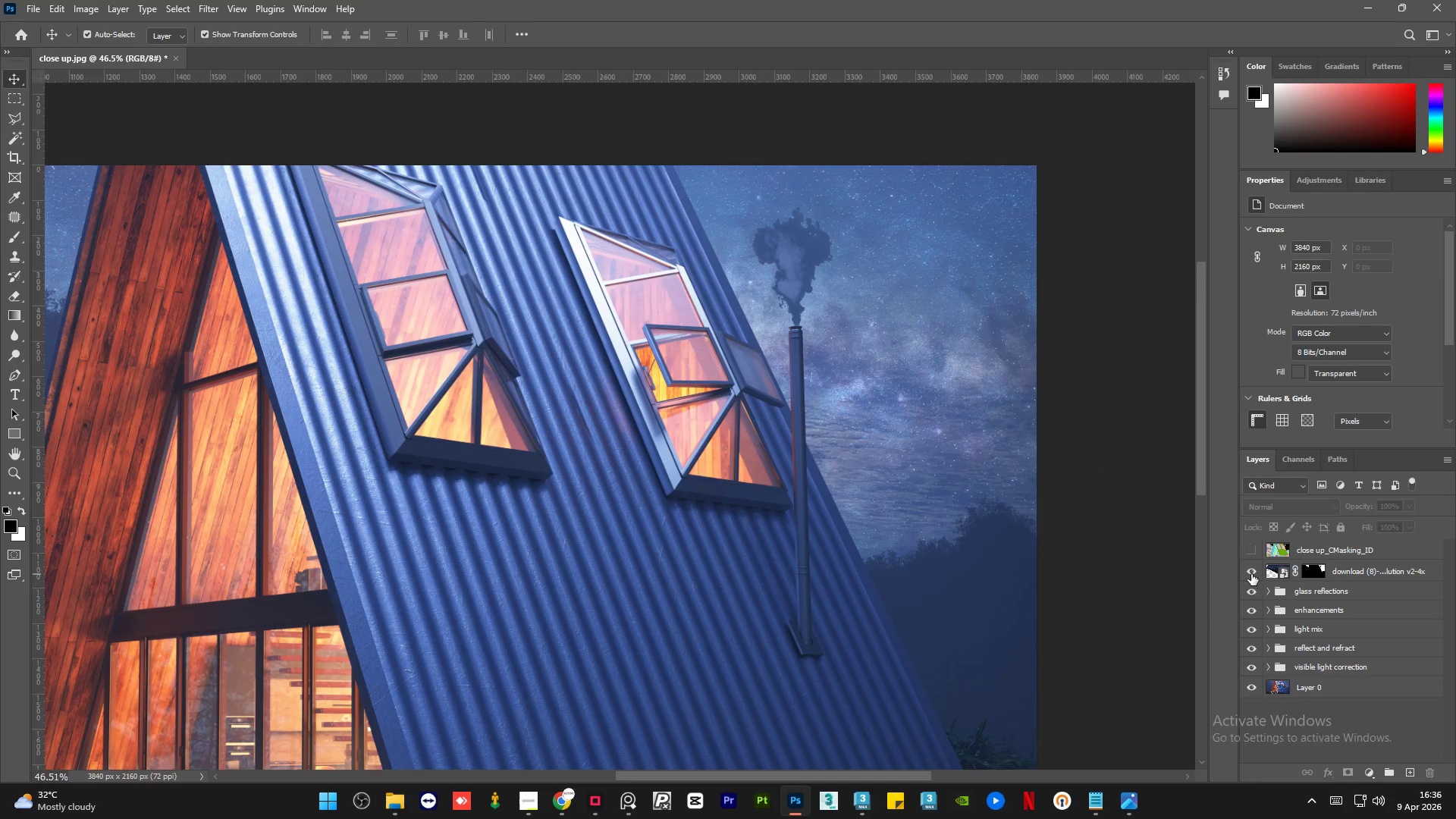 
left_click([1251, 574])
 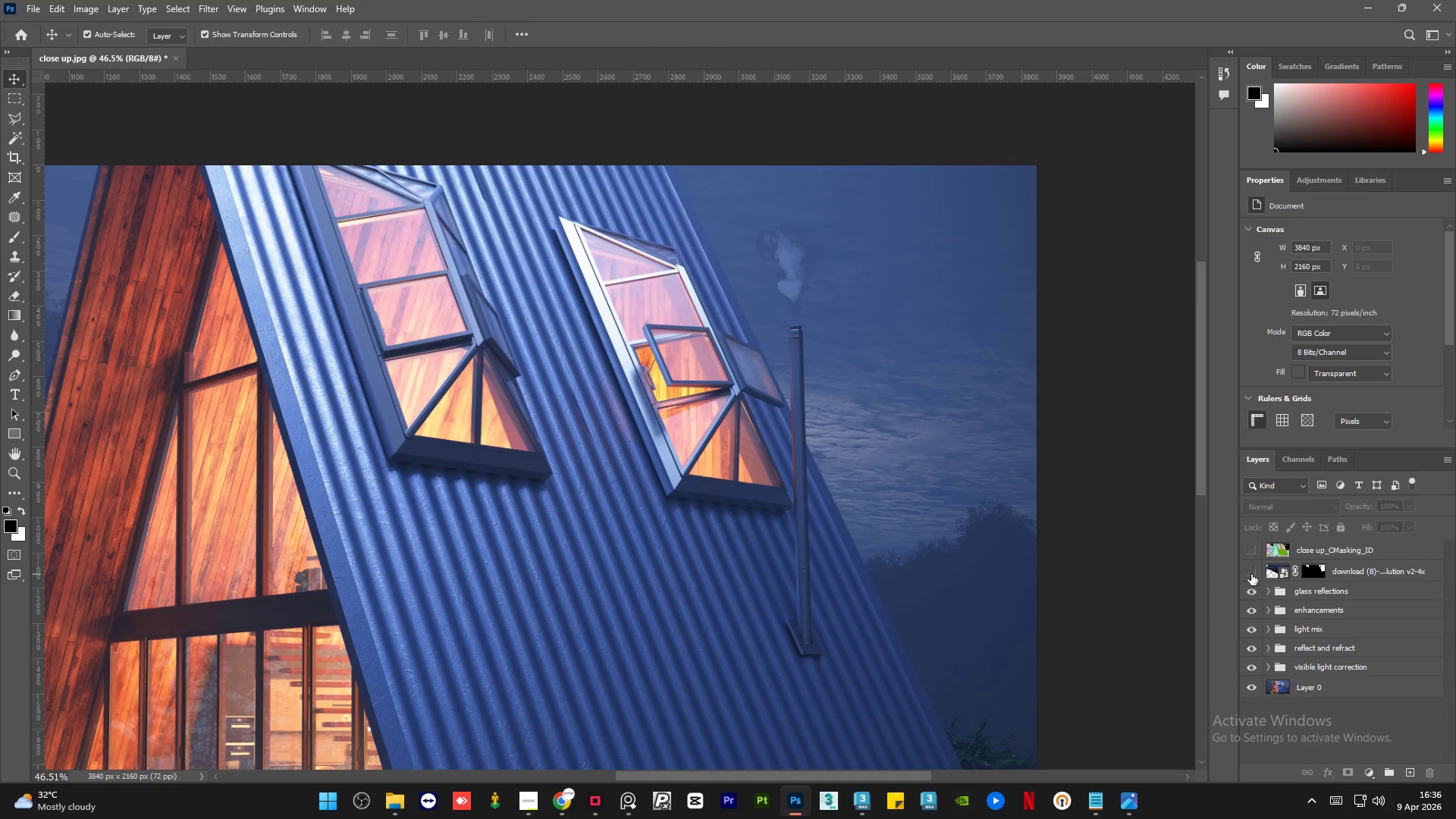 
left_click([1251, 574])
 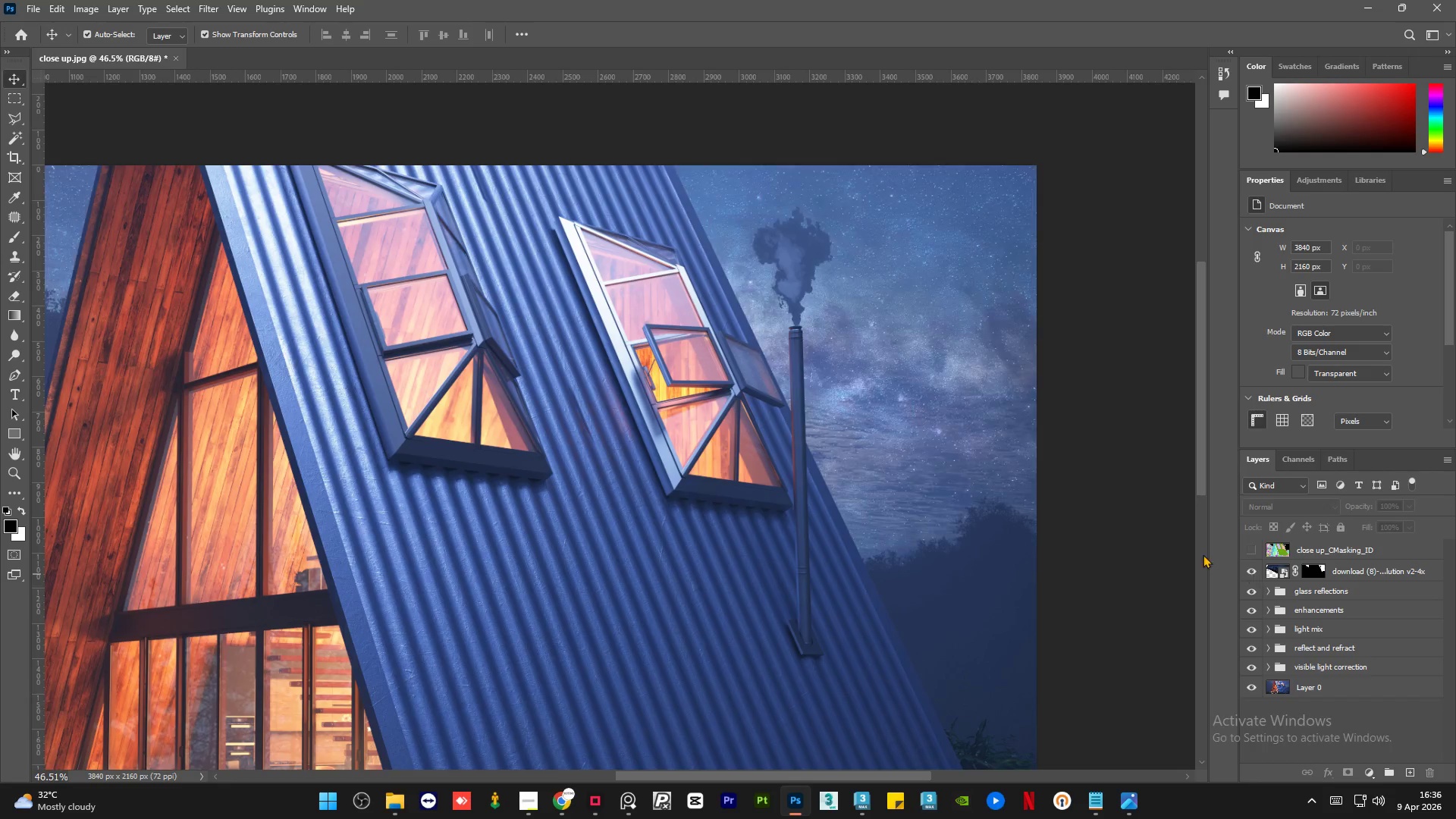 
hold_key(key=AltLeft, duration=1.5)
scroll: coordinate [786, 407], scroll_direction: down, amount: 6.0
 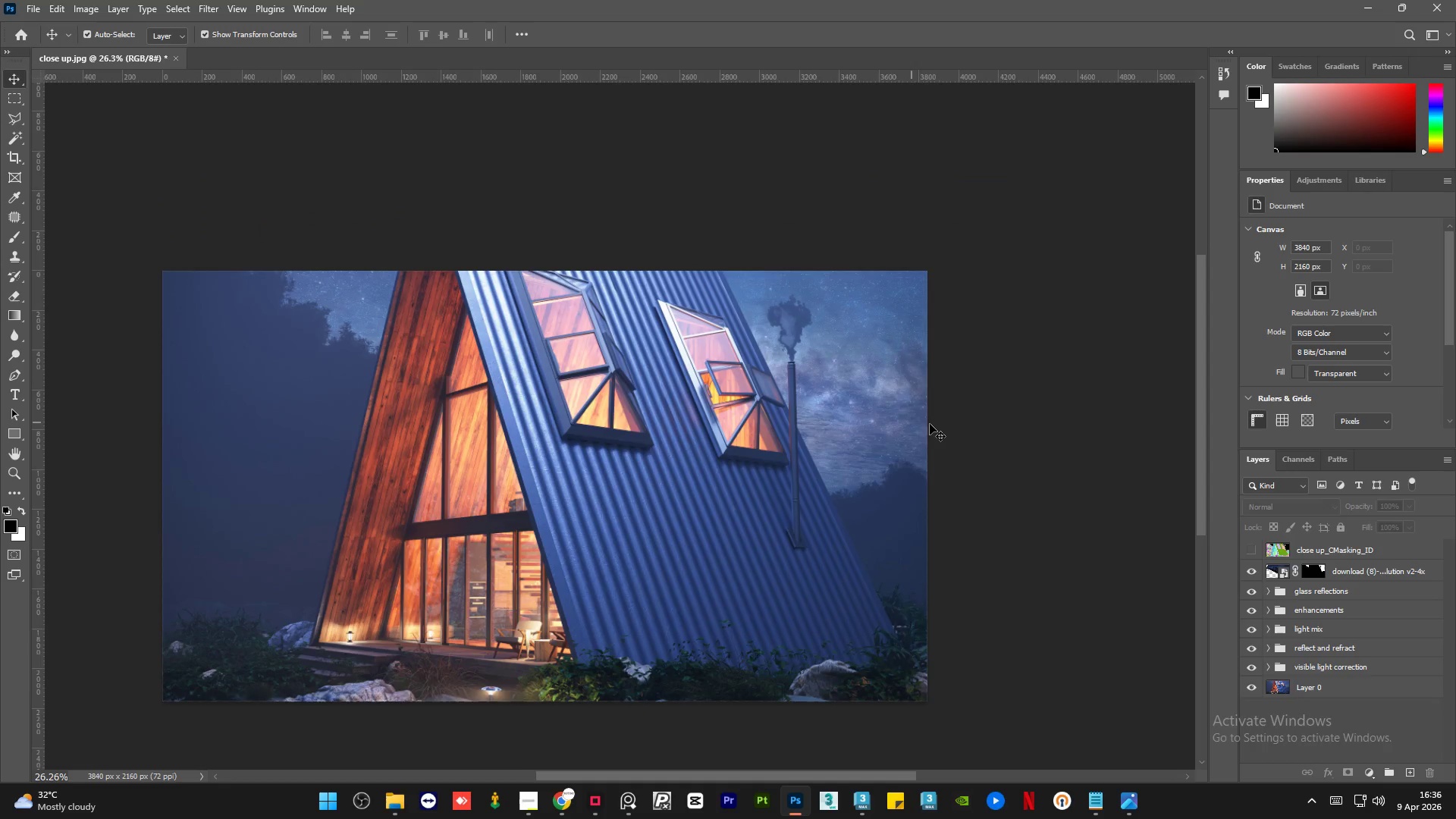 
hold_key(key=AltLeft, duration=1.06)
hold_key(key=AltLeft, duration=0.59)
scroll: coordinate [725, 497], scroll_direction: none, amount: 0.0
 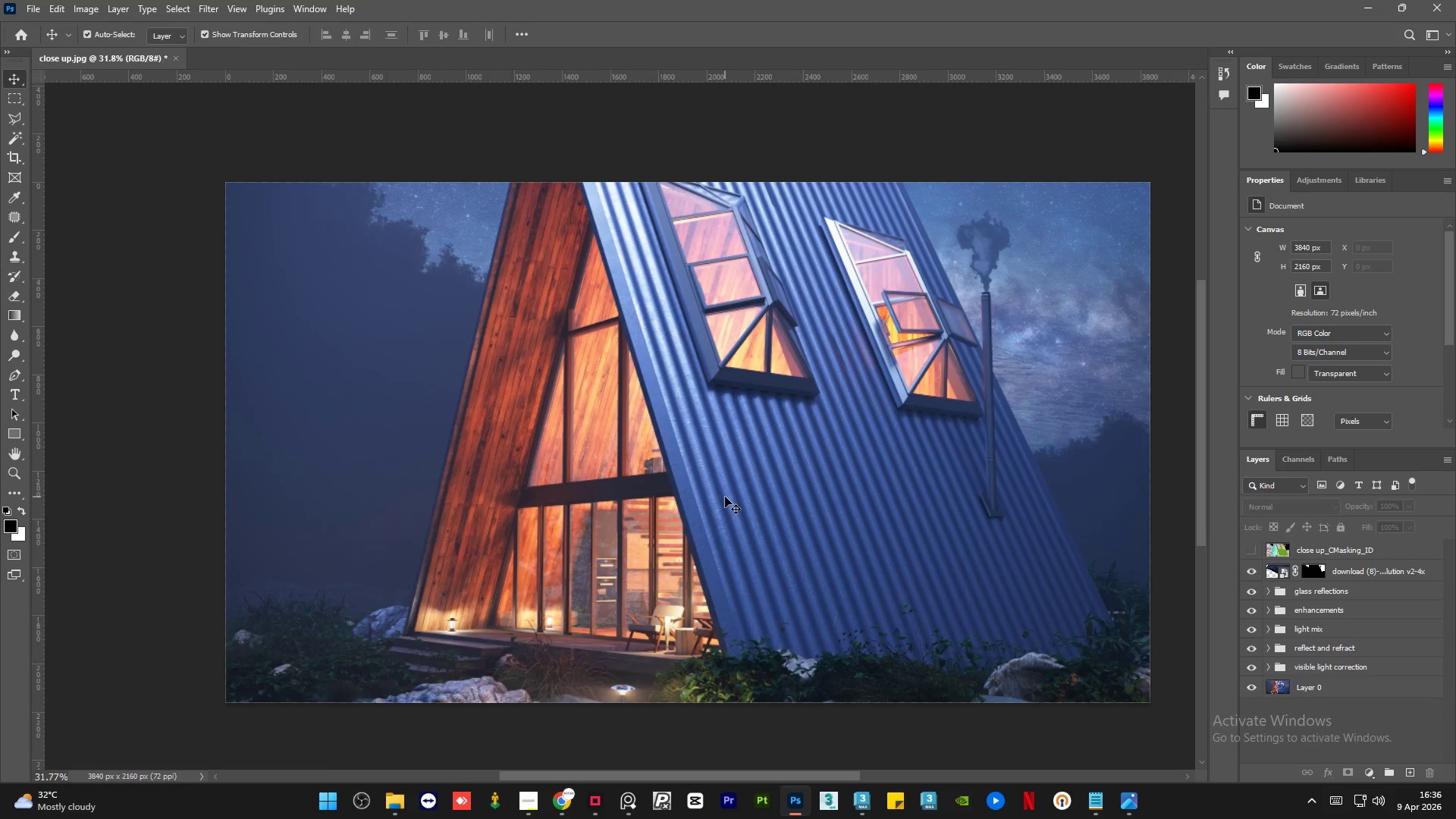 
scroll: coordinate [725, 497], scroll_direction: down, amount: 1.0
 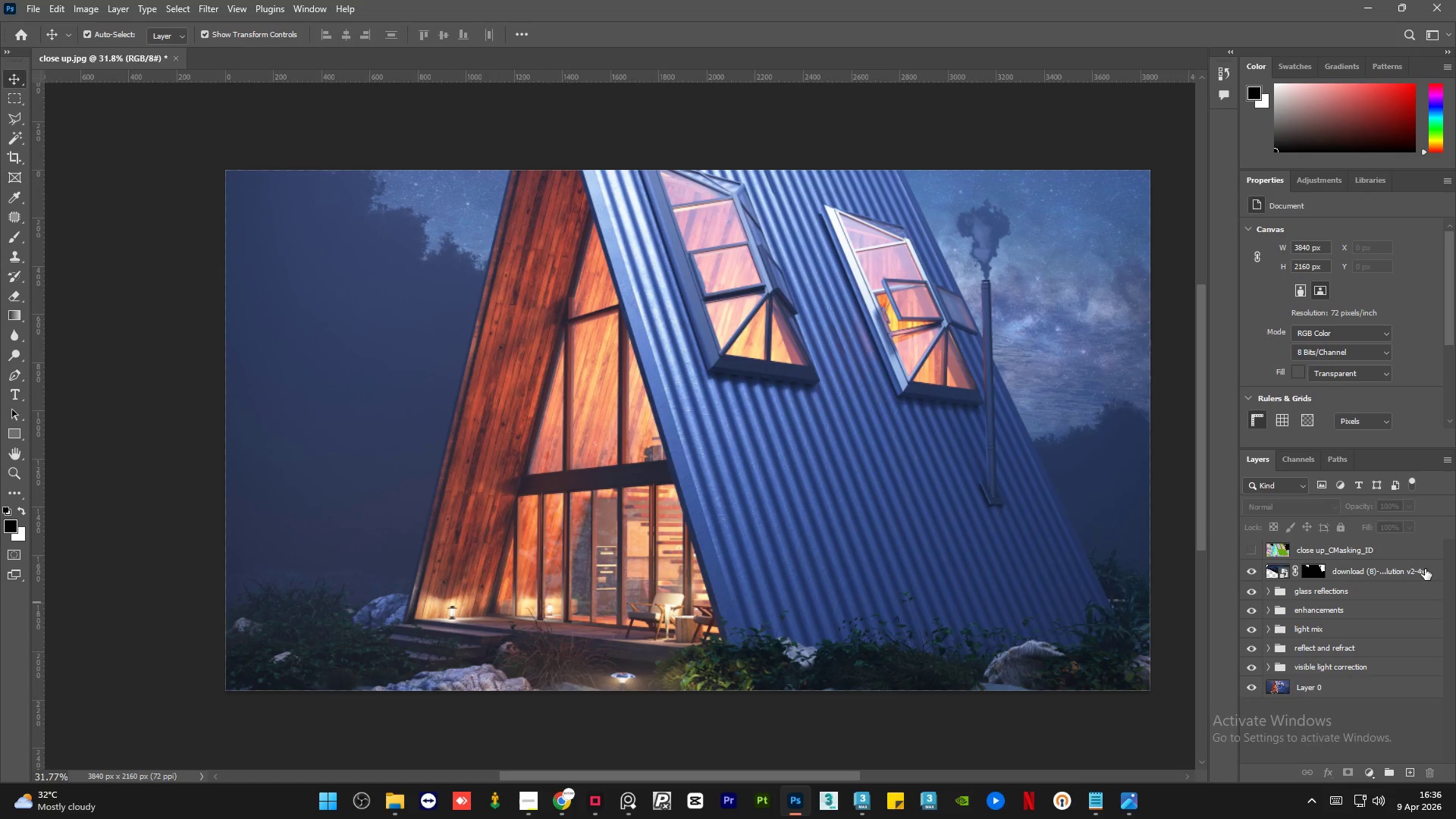 
left_click([1426, 569])
 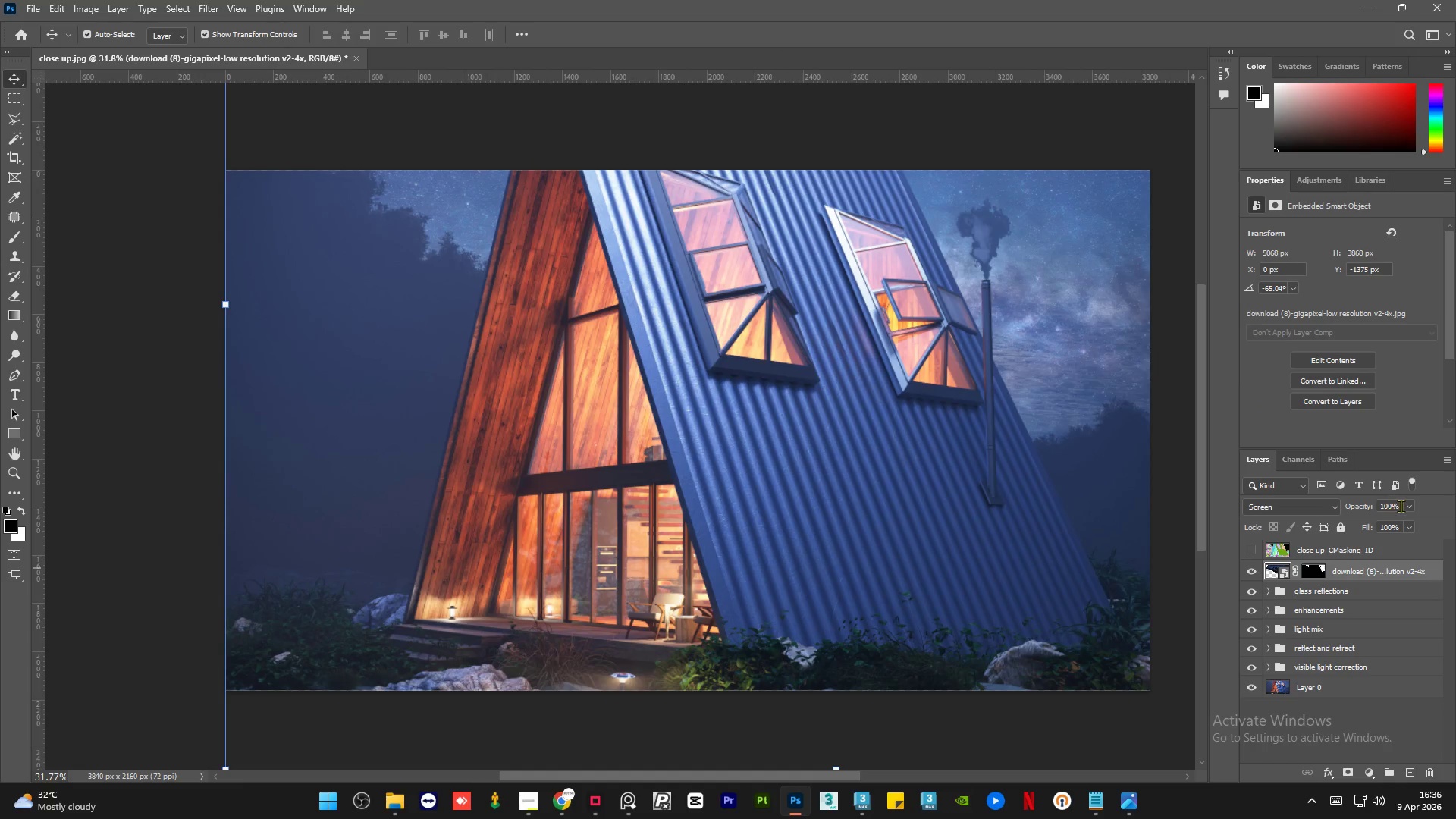 
left_click([1410, 506])
 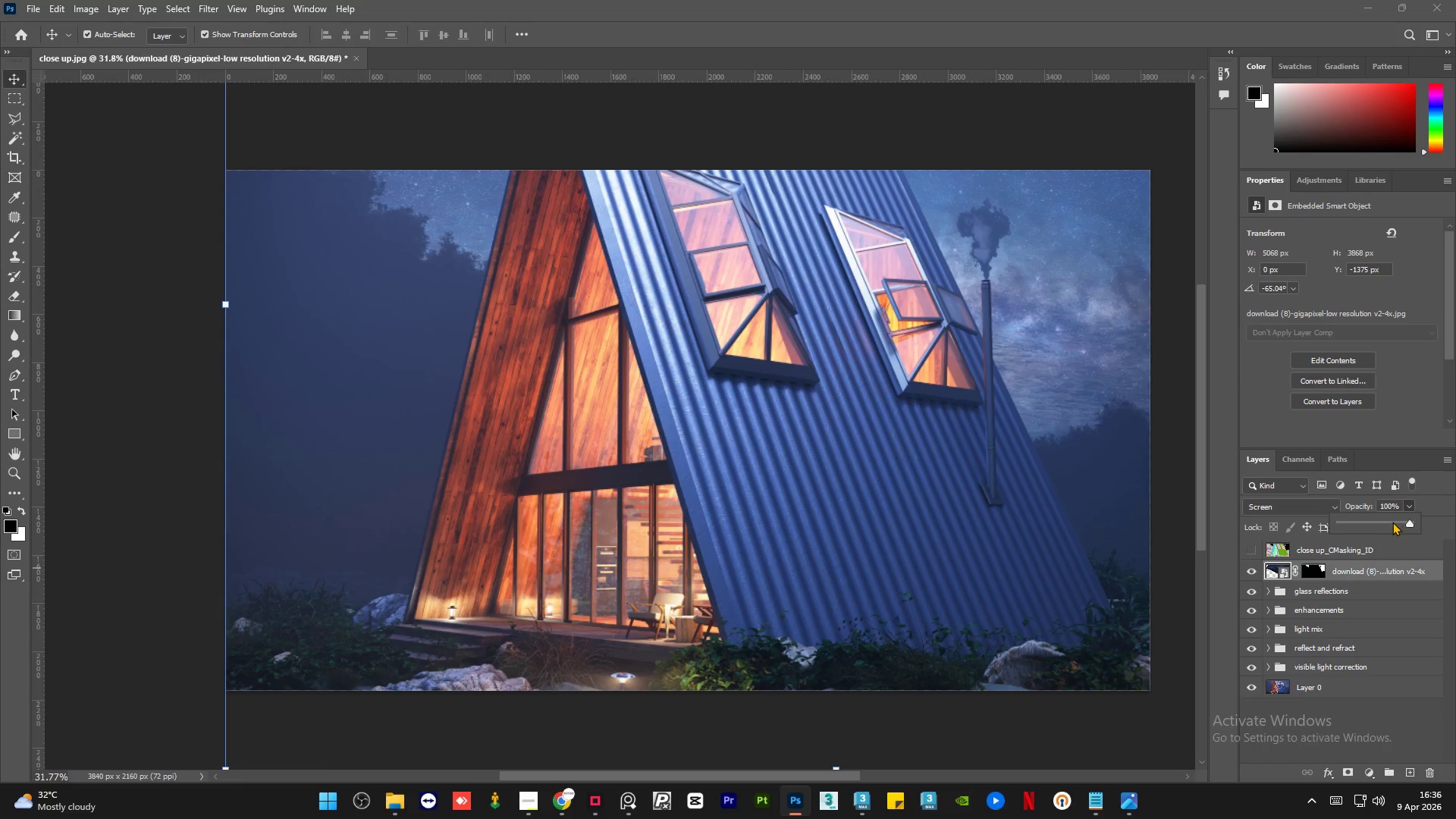 
left_click([1392, 522])
 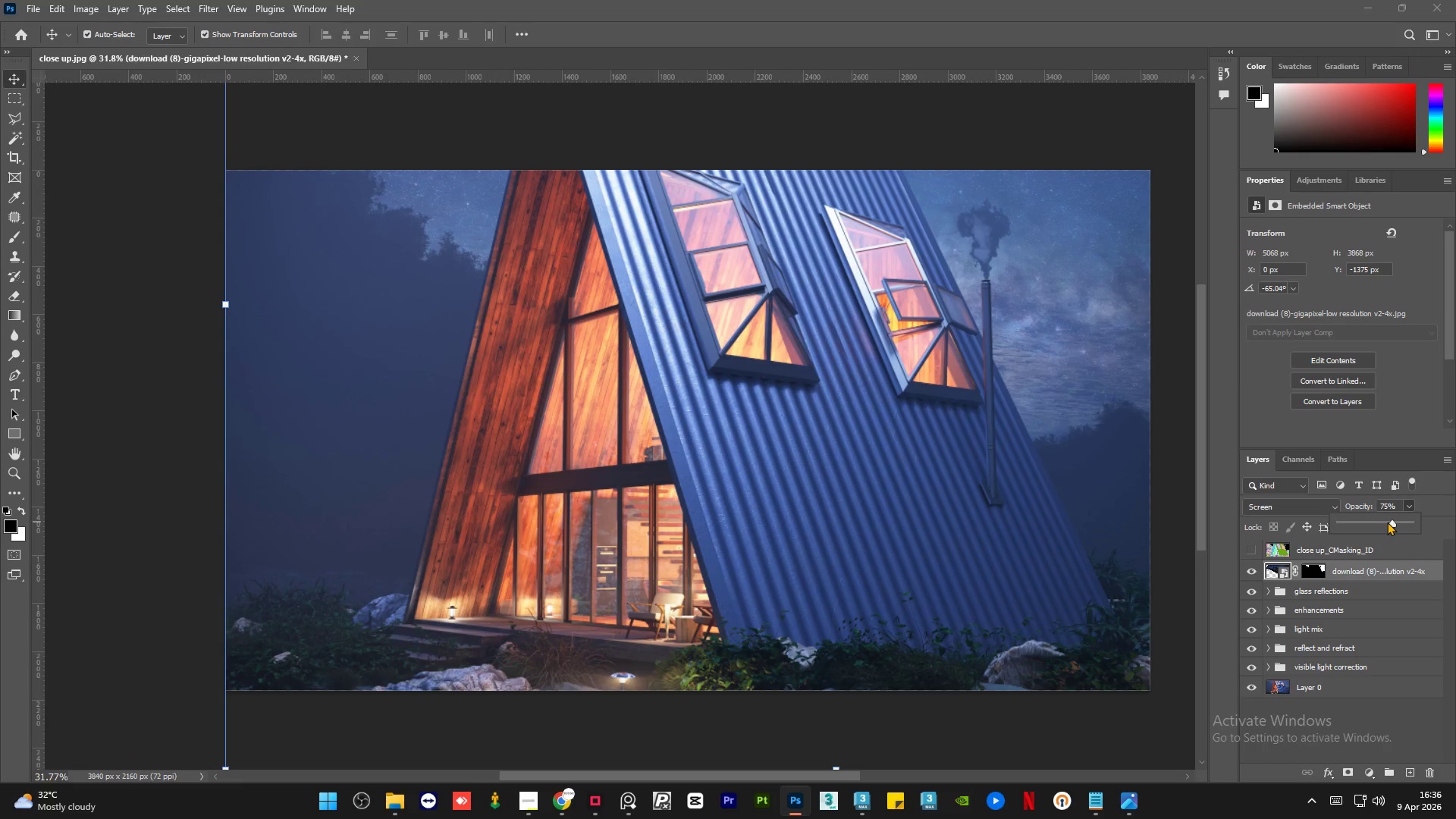 
left_click([1387, 522])
 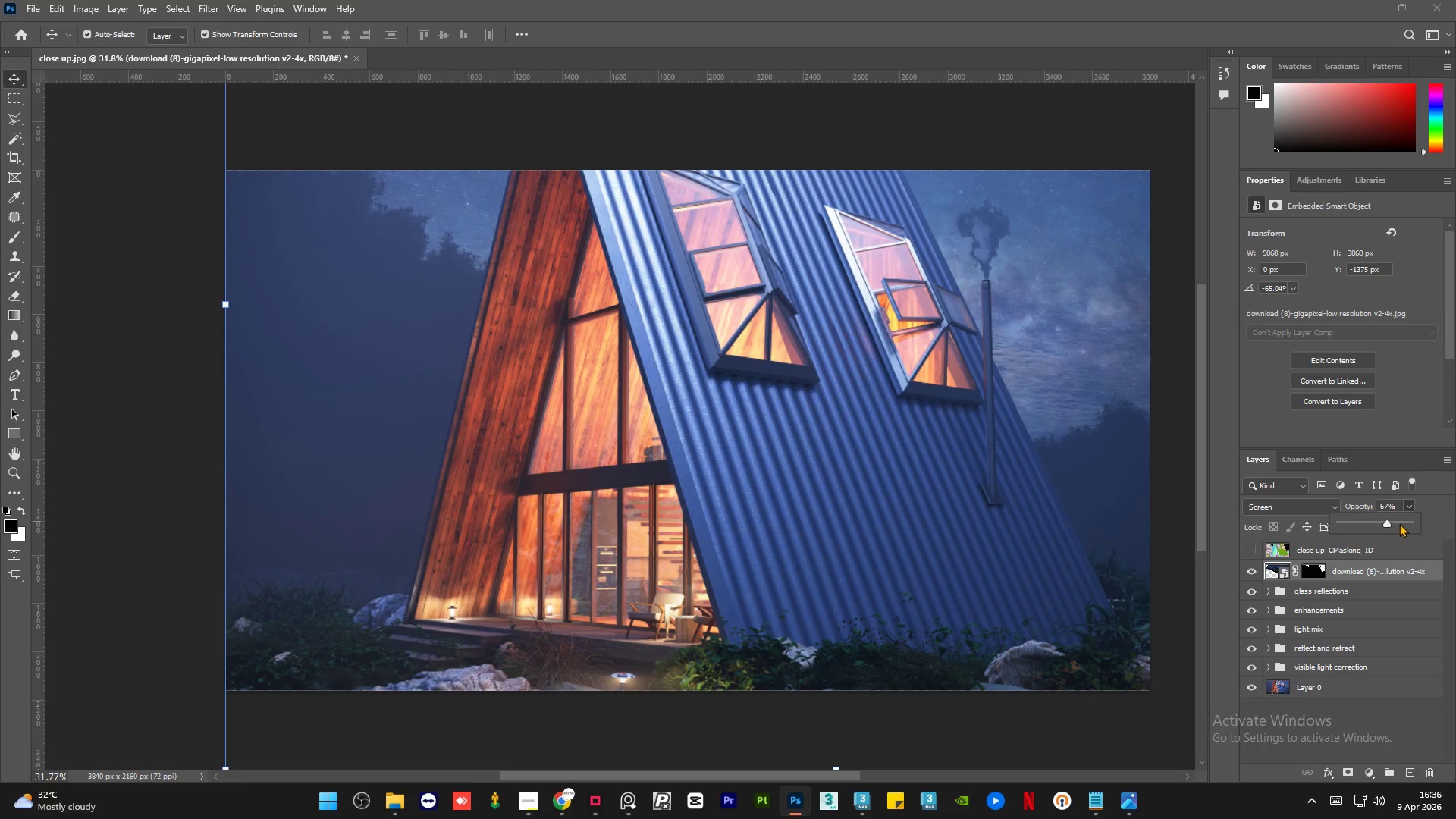 
left_click_drag(start_coordinate=[1401, 523], to_coordinate=[1413, 526])
 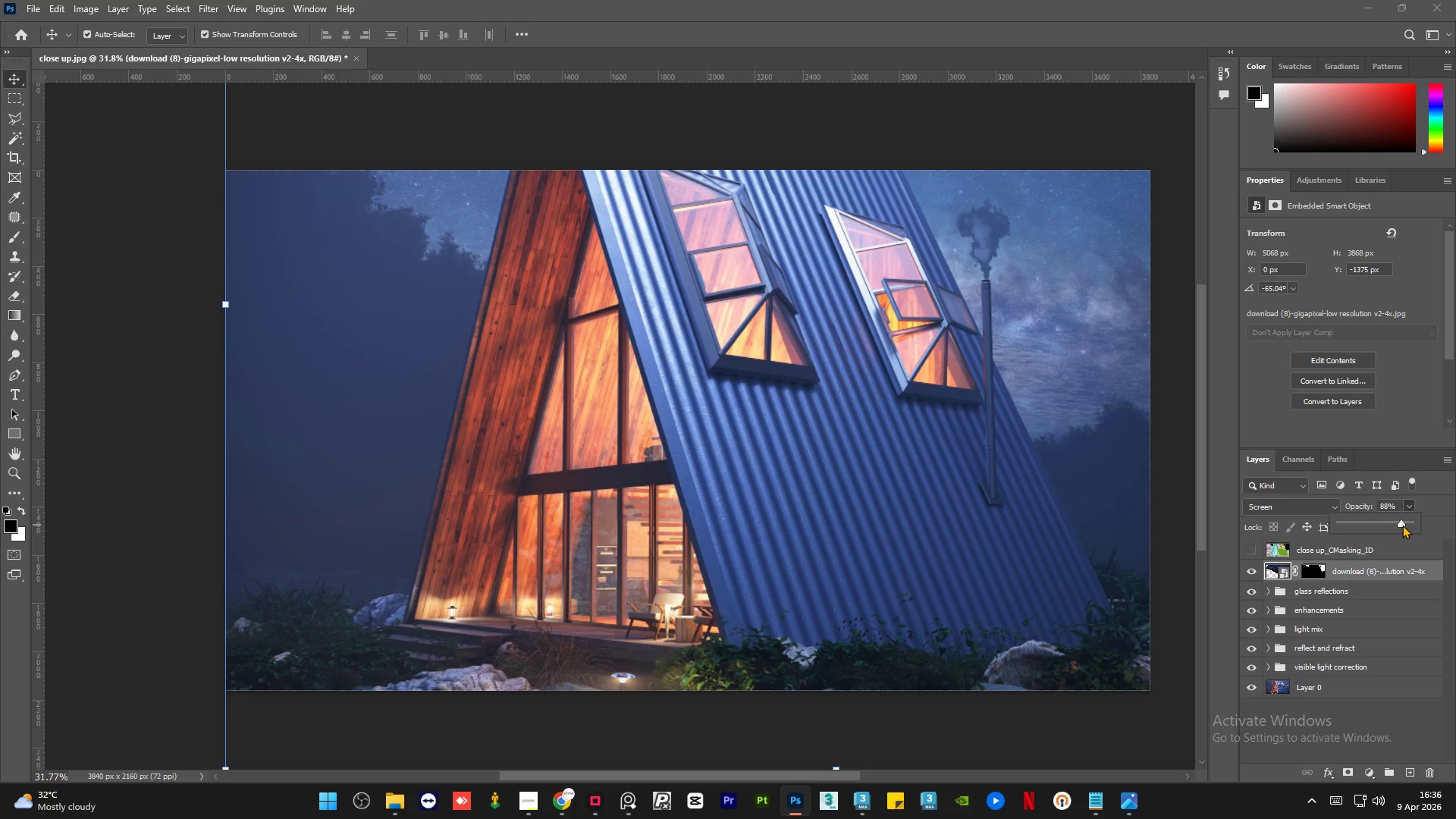 
double_click([1395, 504])
 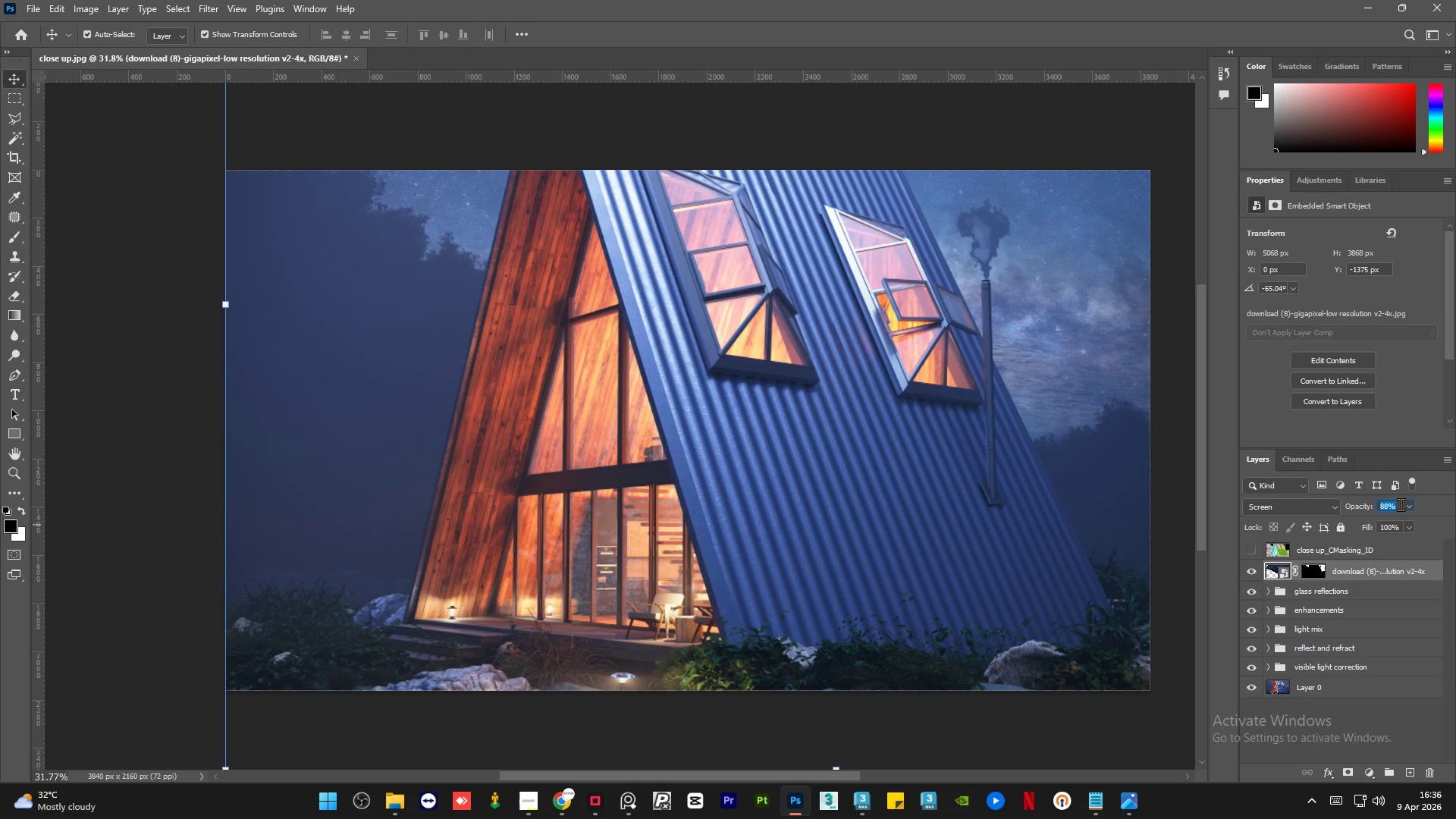 
key(Numpad8)
 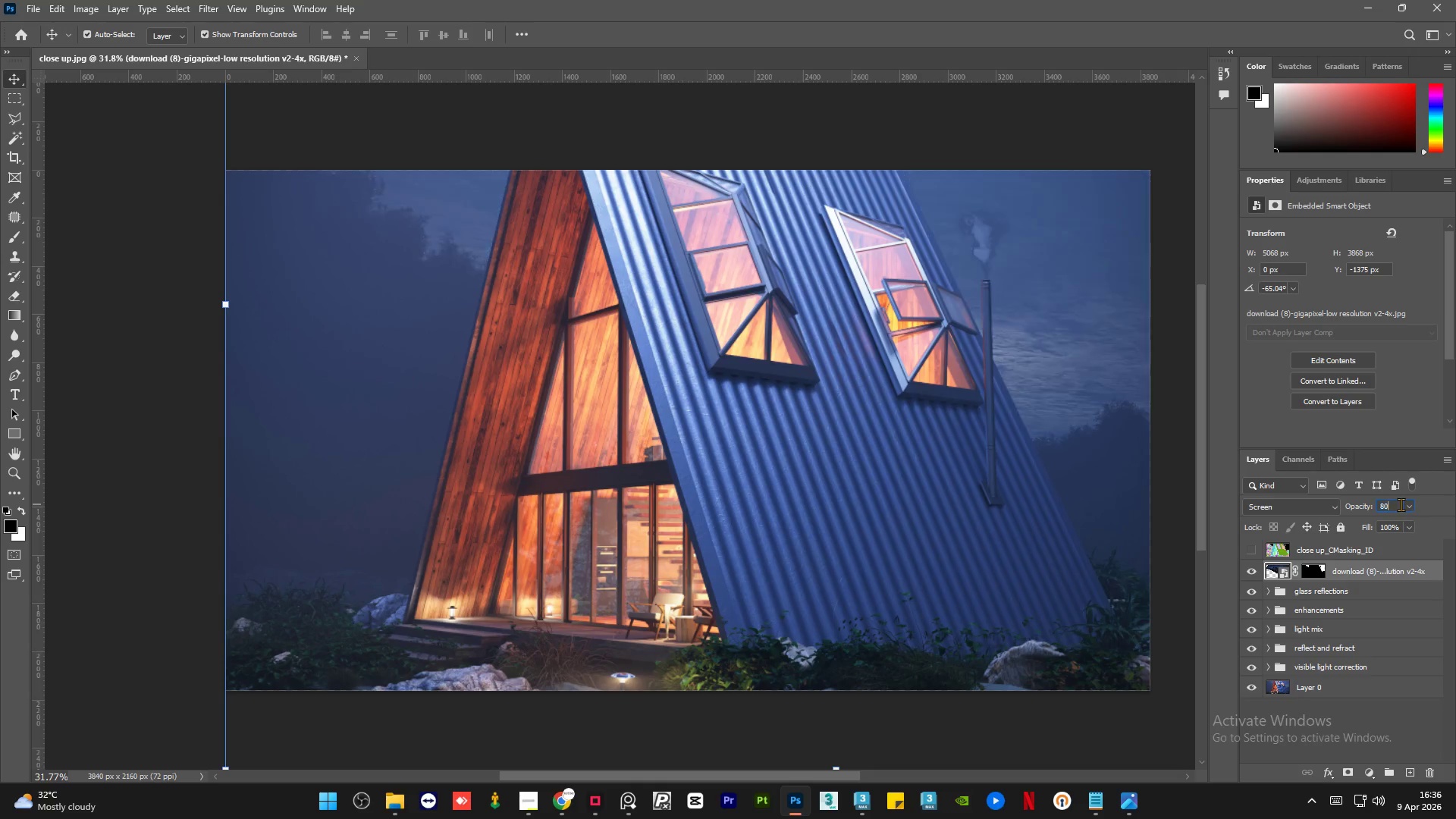 
key(Numpad0)
 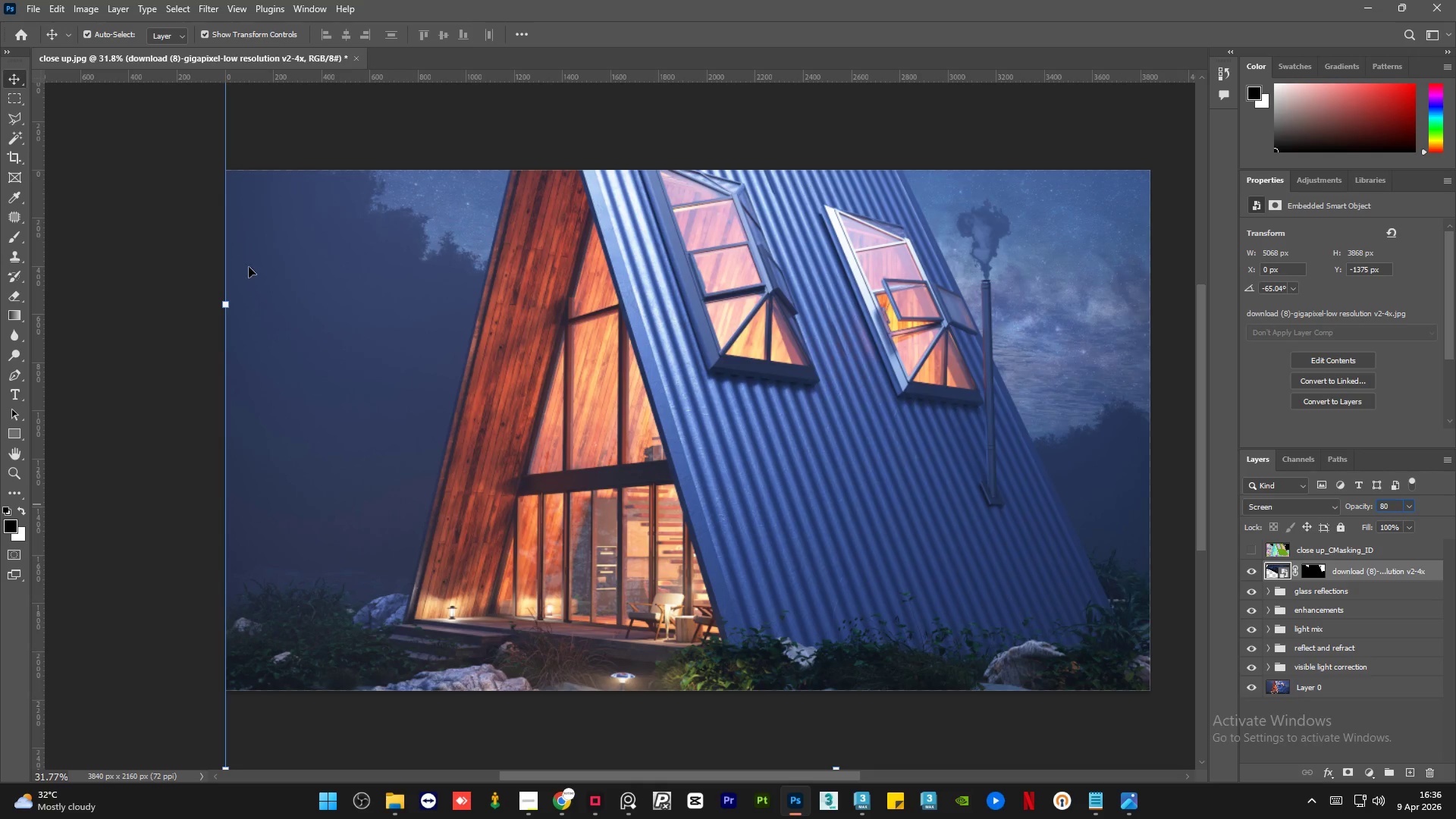 
left_click([136, 191])
 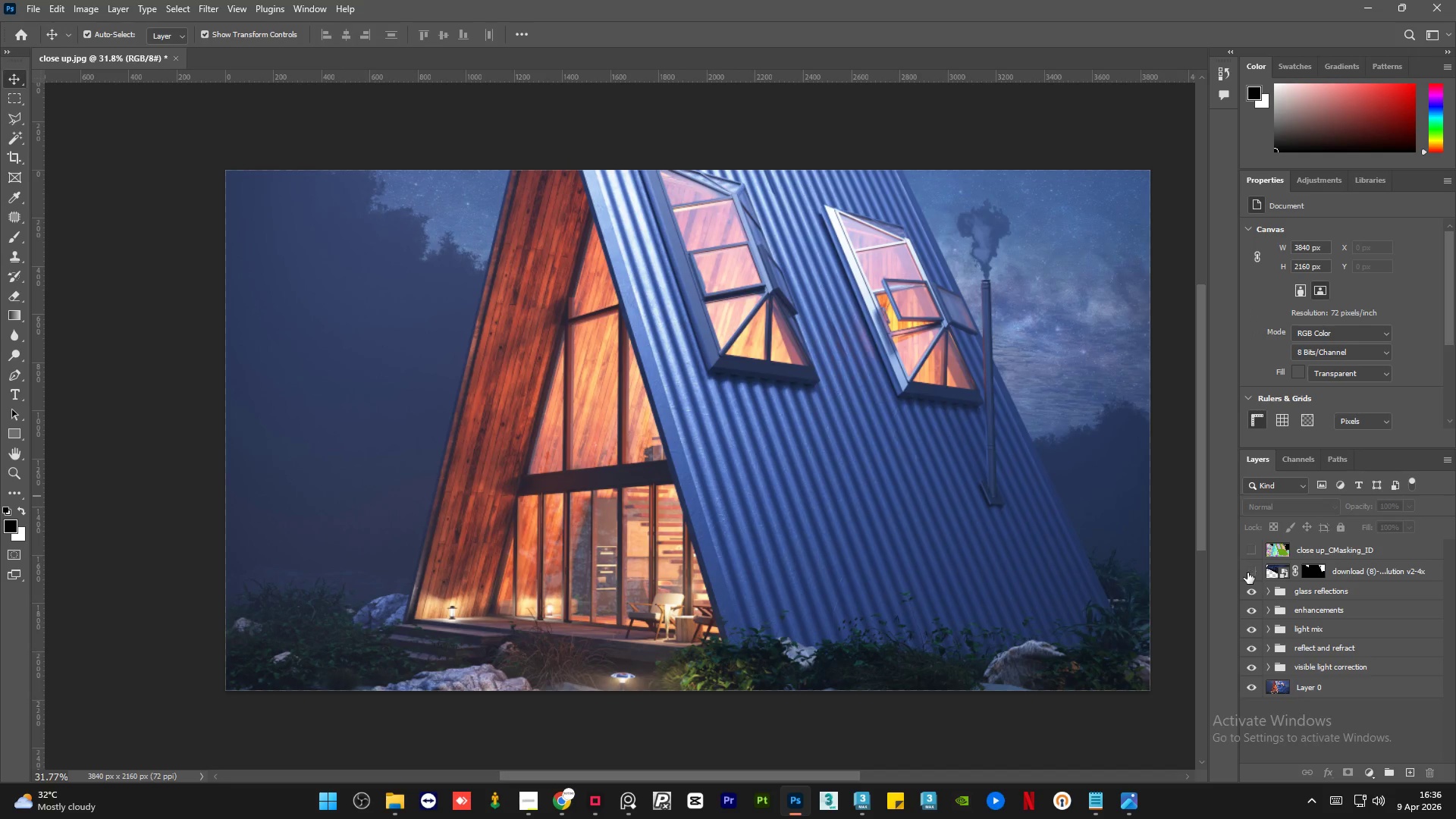 
double_click([1247, 573])
 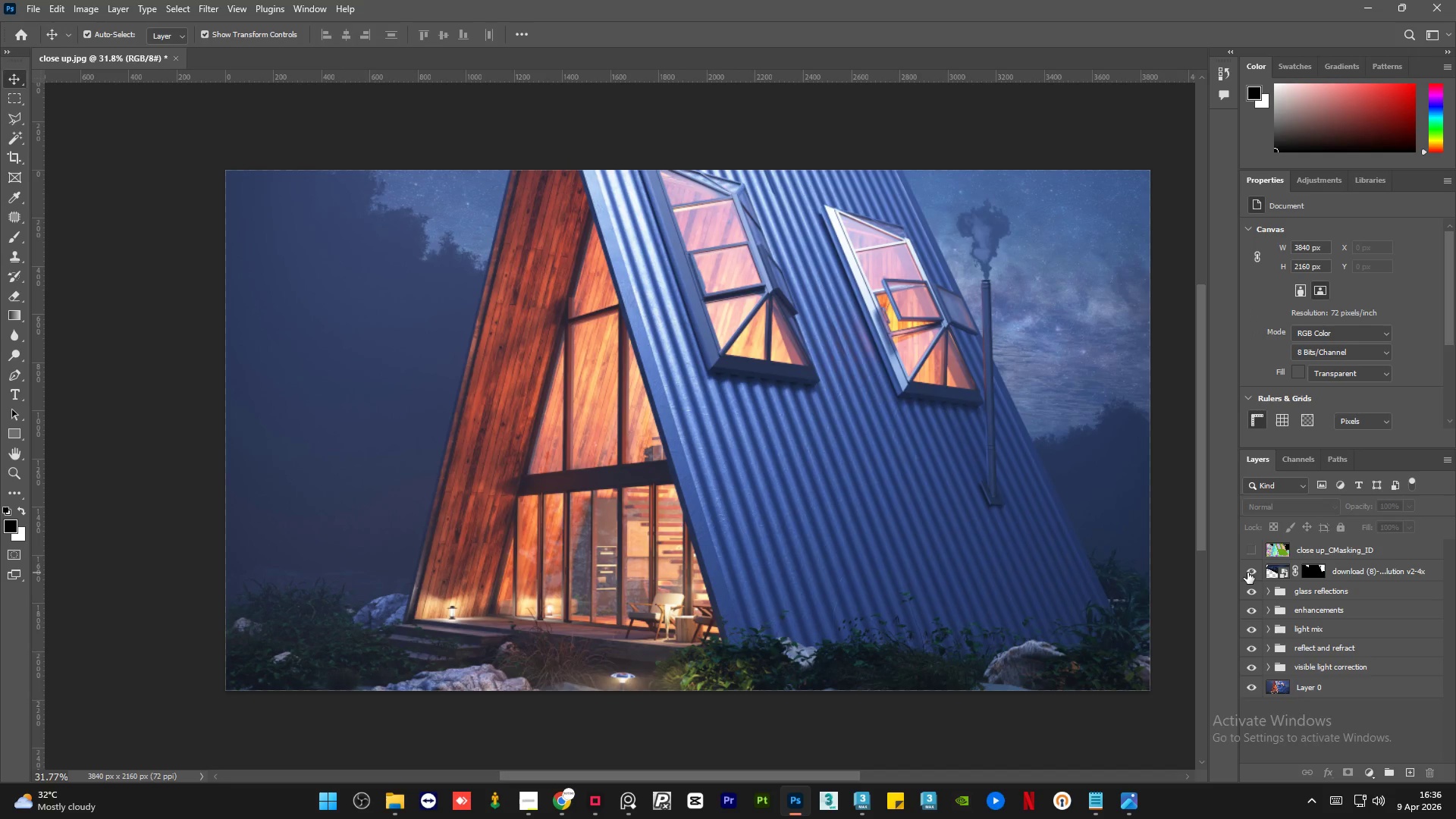 
left_click([1247, 573])
 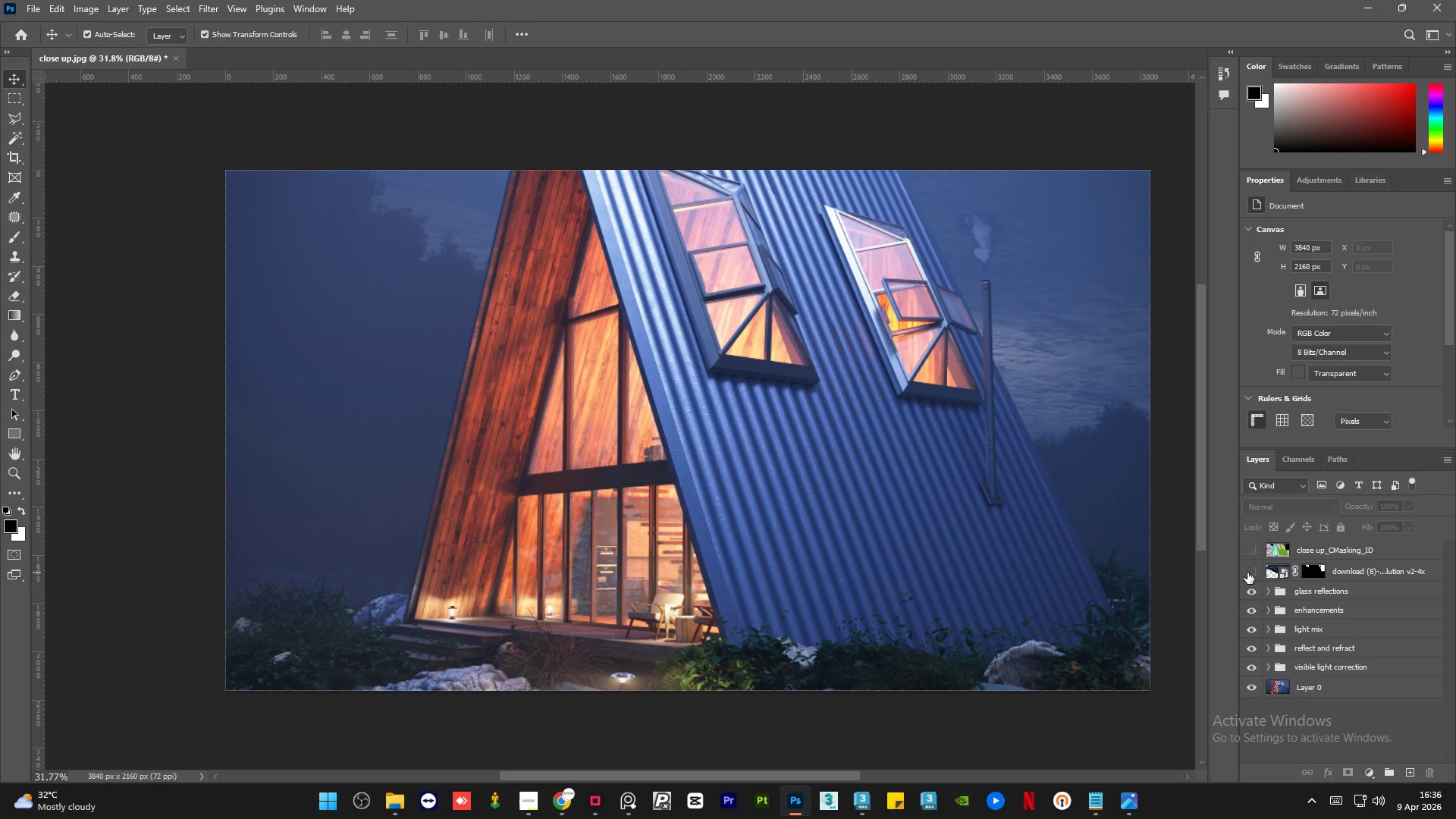 
left_click([1247, 573])
 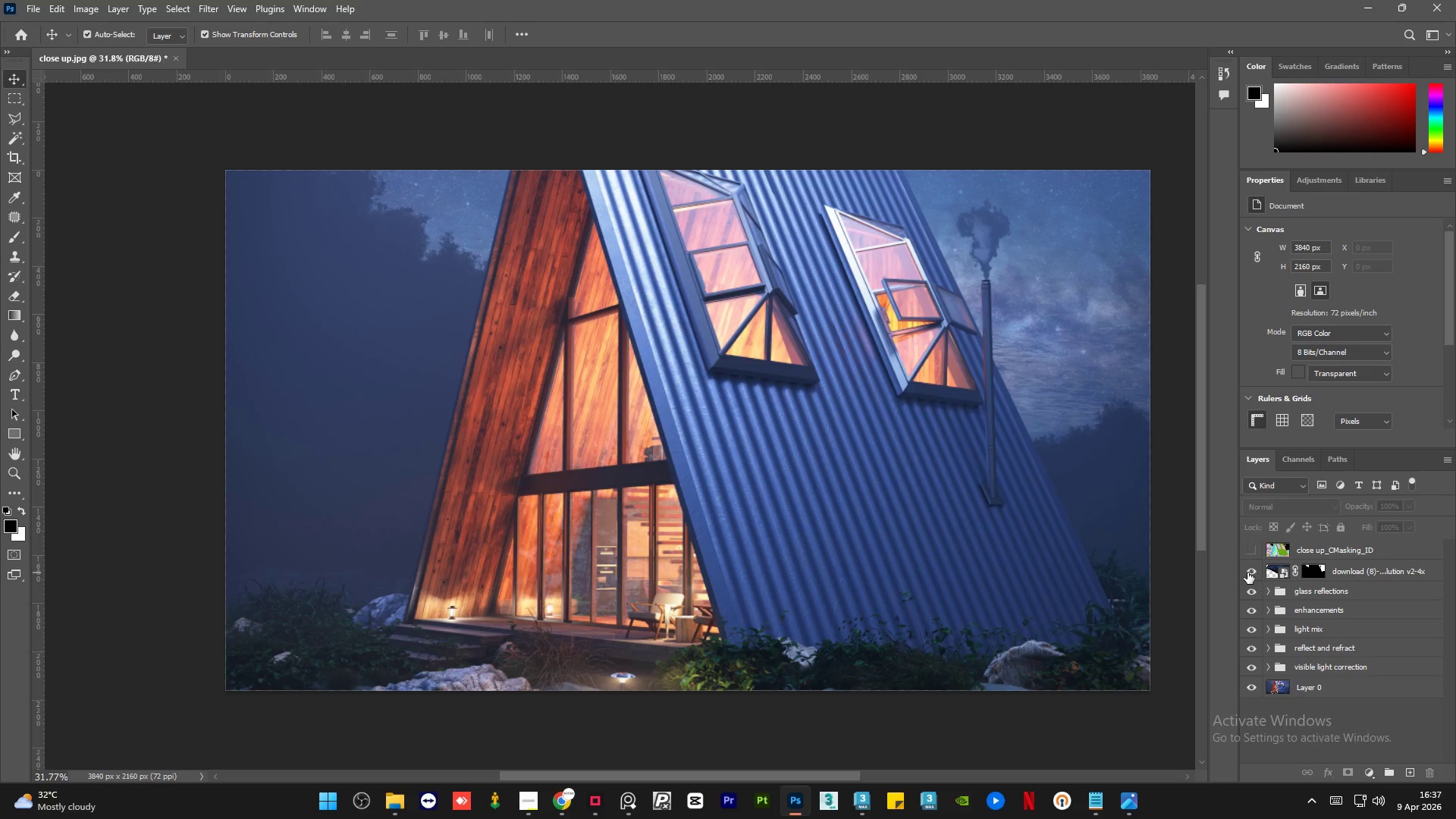 
double_click([1247, 573])
 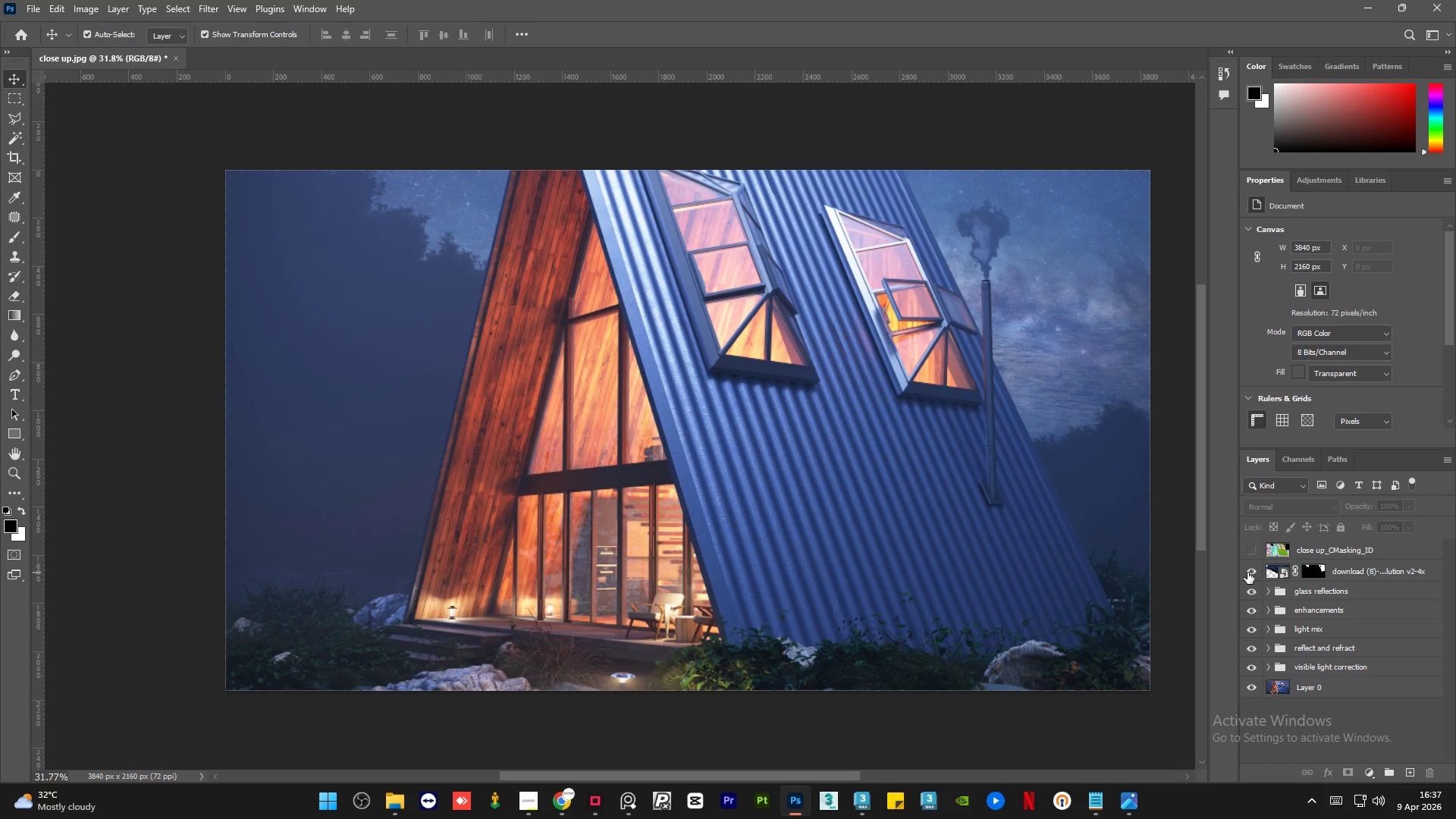 
double_click([1247, 573])
 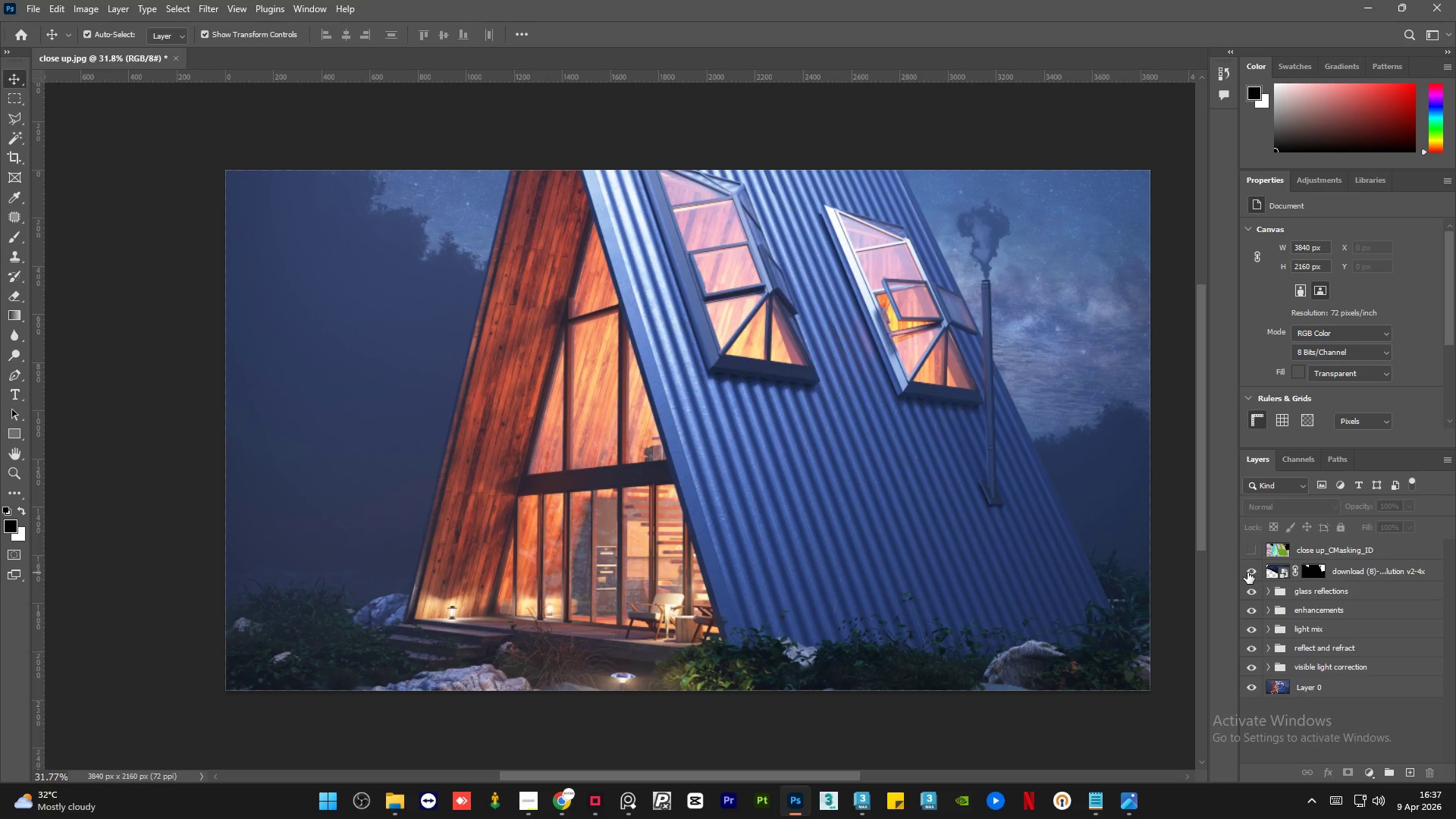 
left_click([1247, 573])
 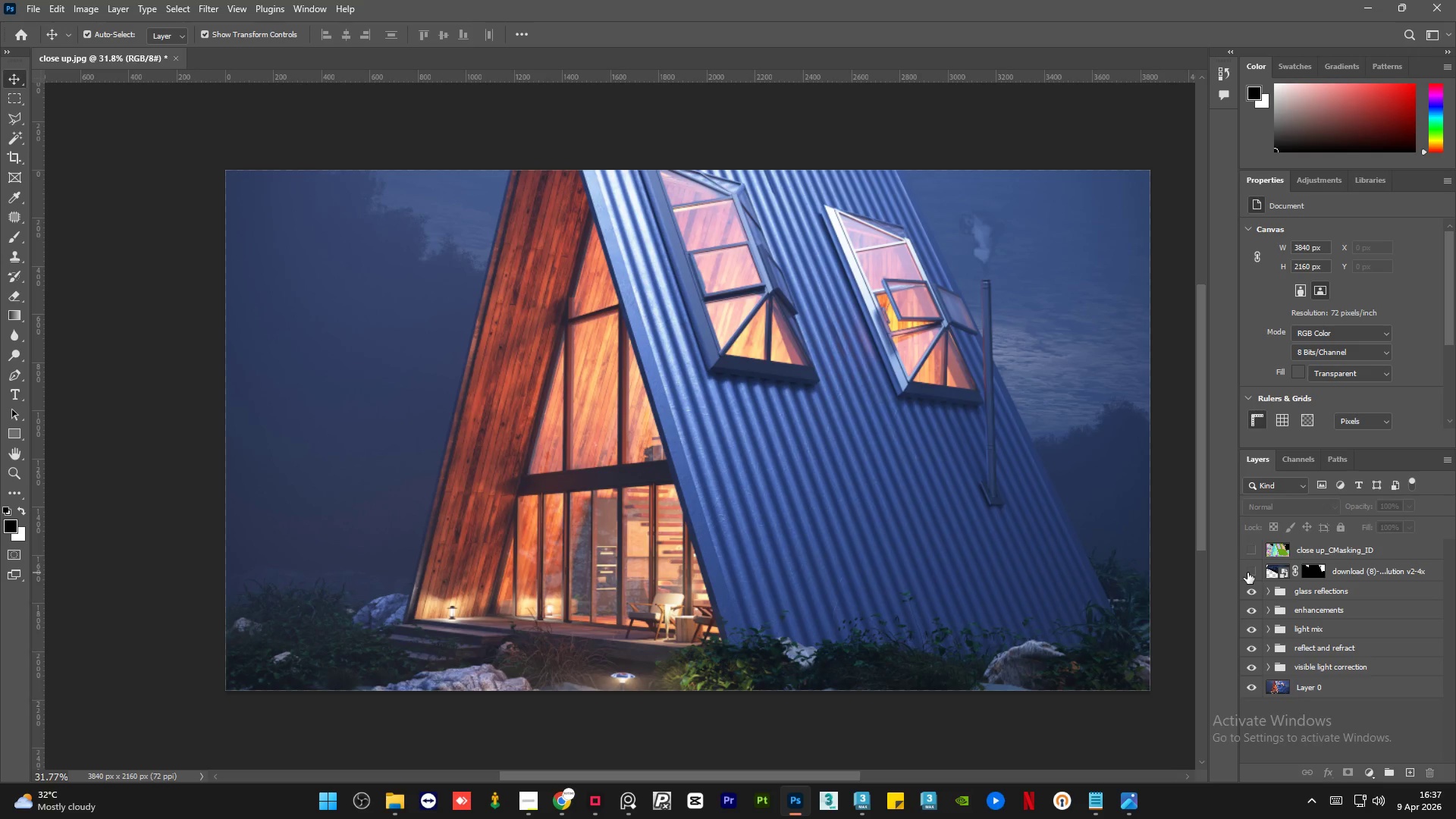 
left_click([1247, 573])
 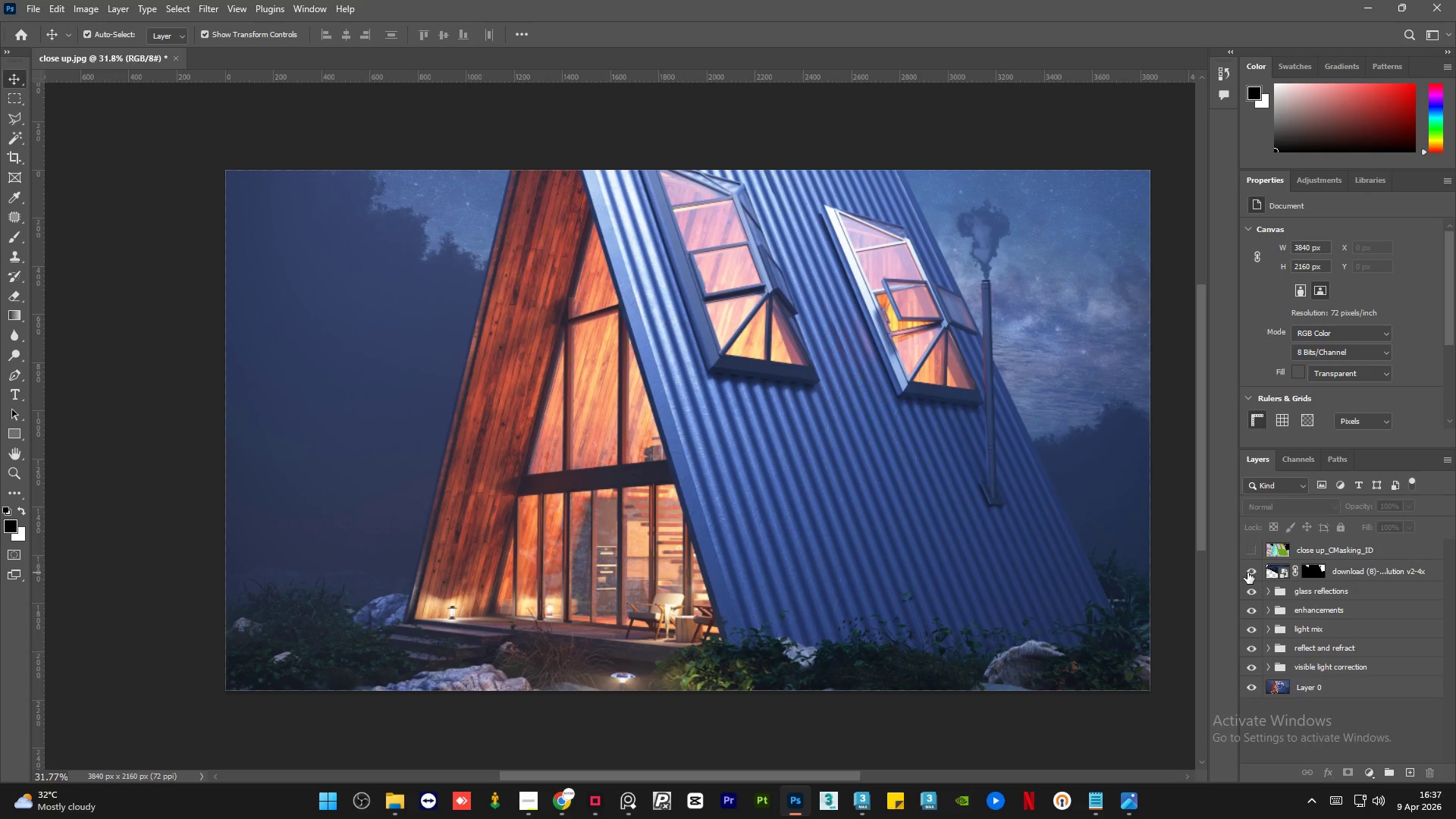 
left_click([1247, 573])
 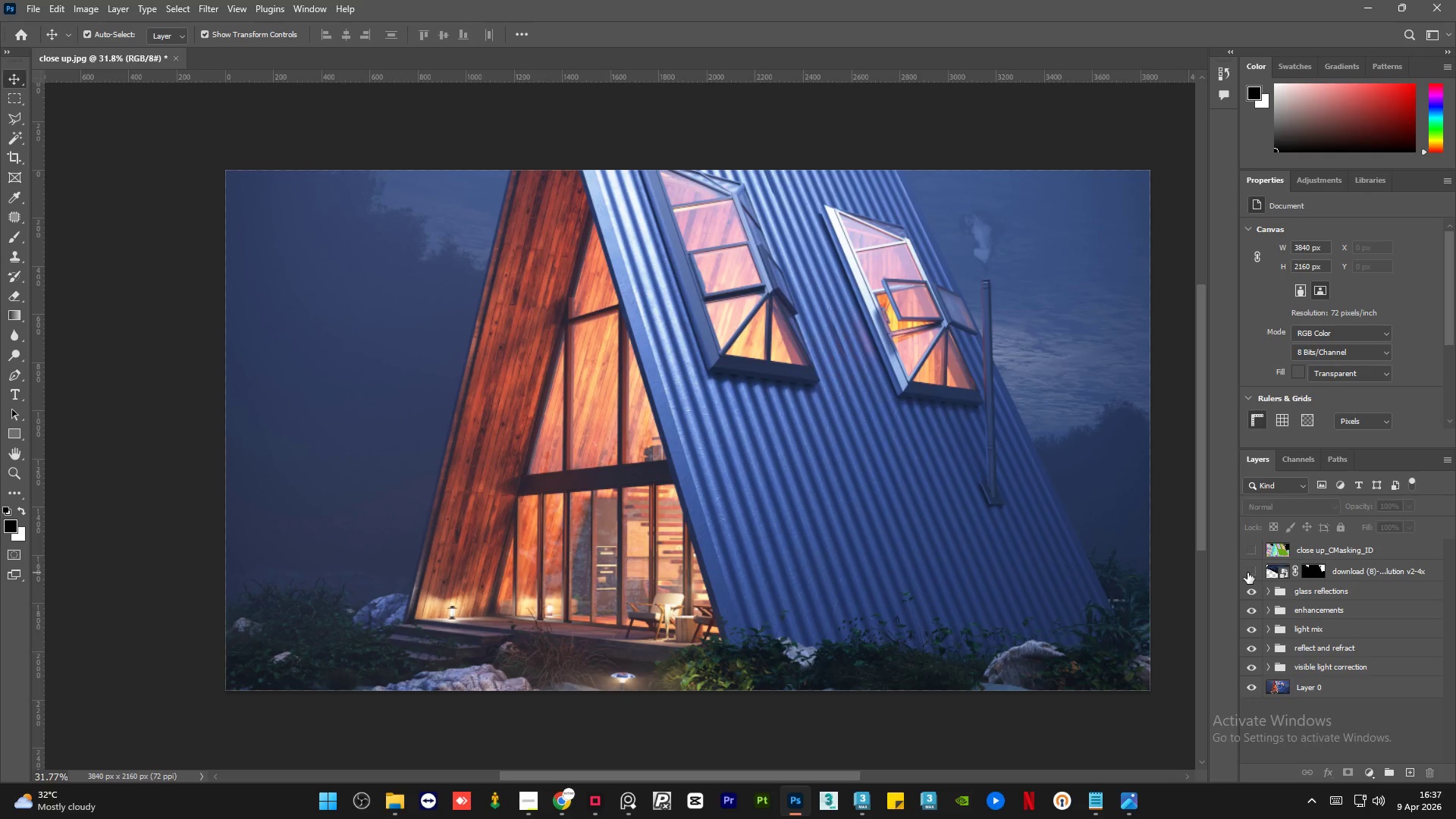 
left_click([1247, 573])
 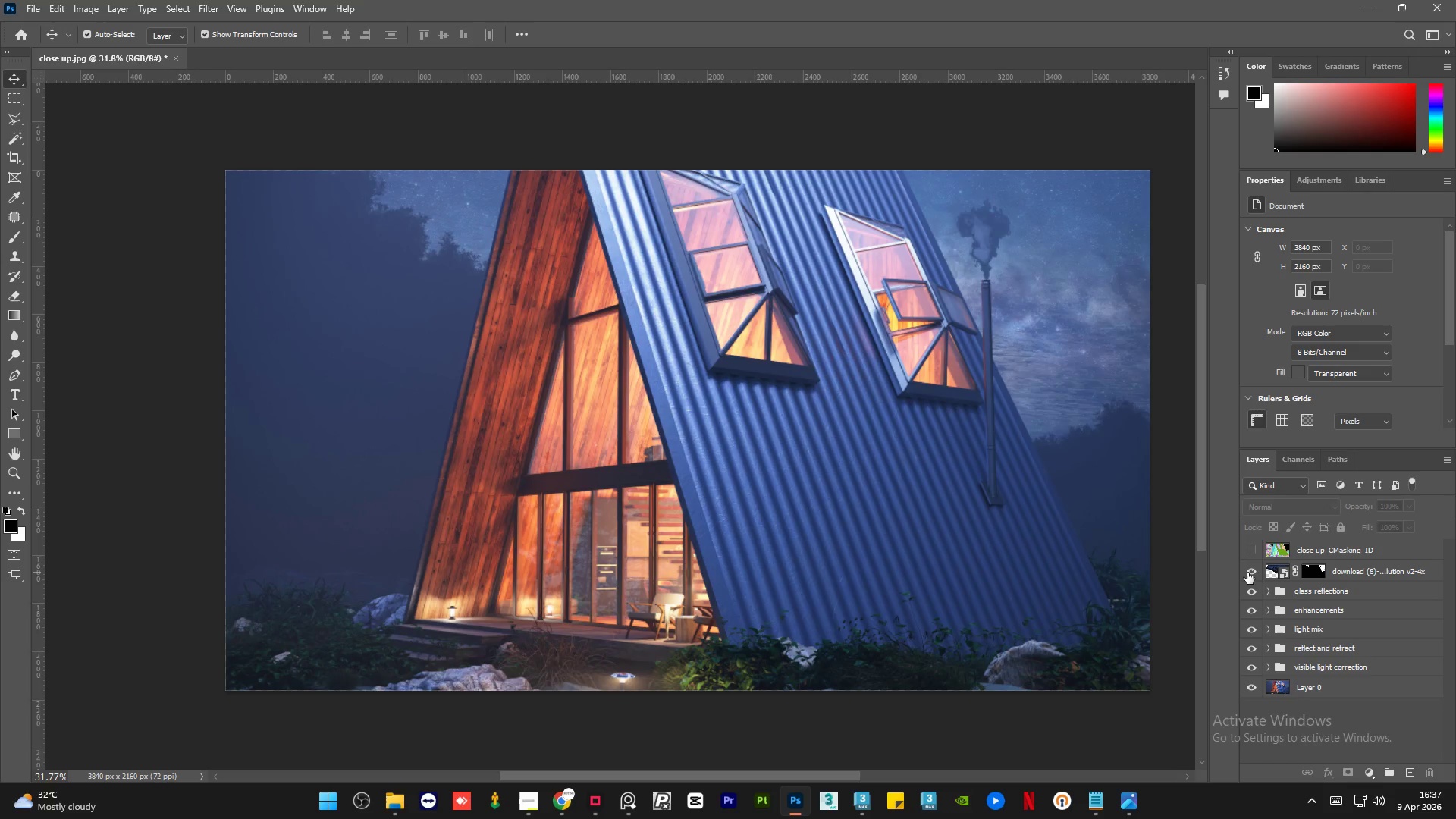 
left_click([1247, 573])
 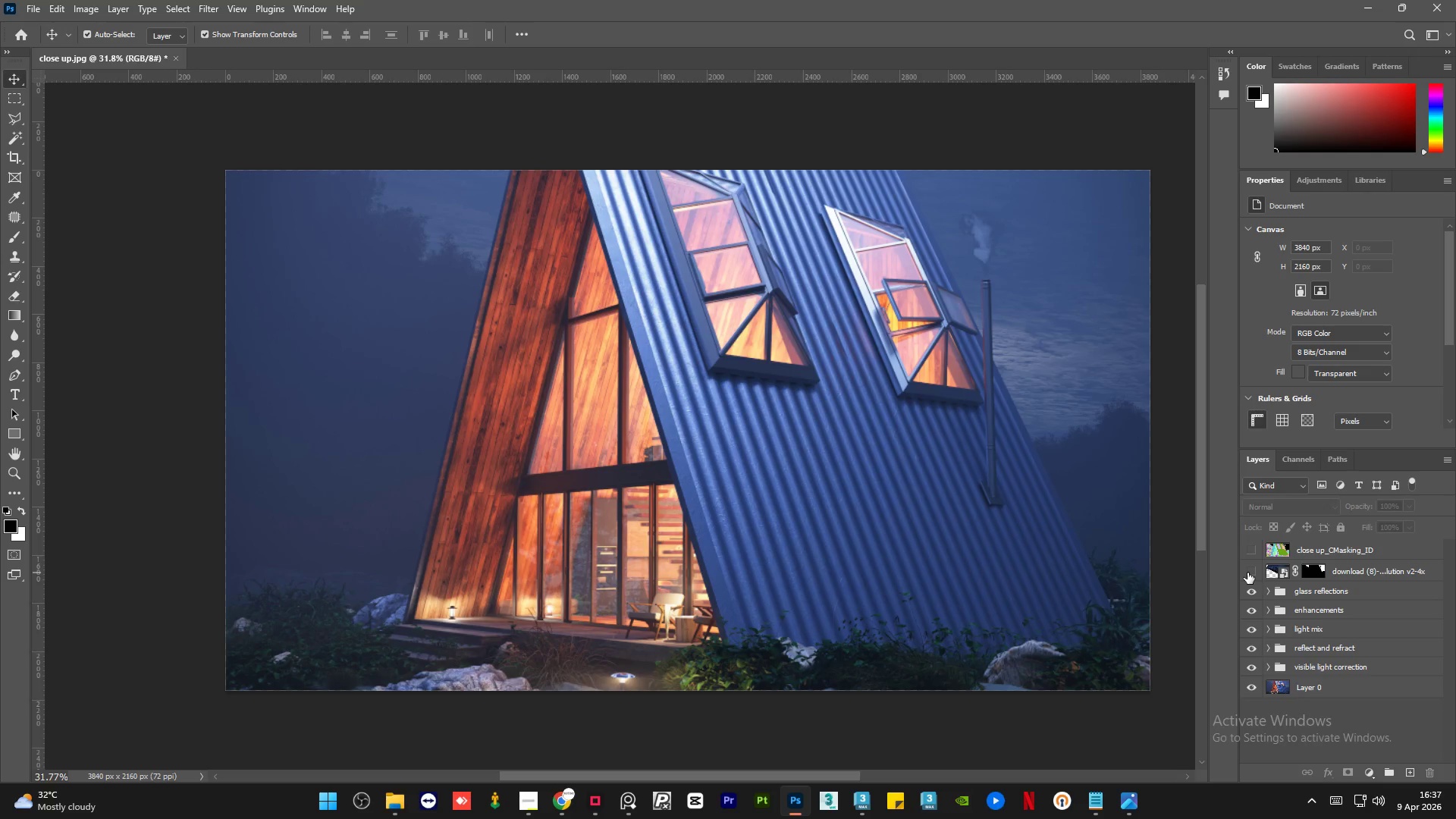 
left_click([1247, 573])
 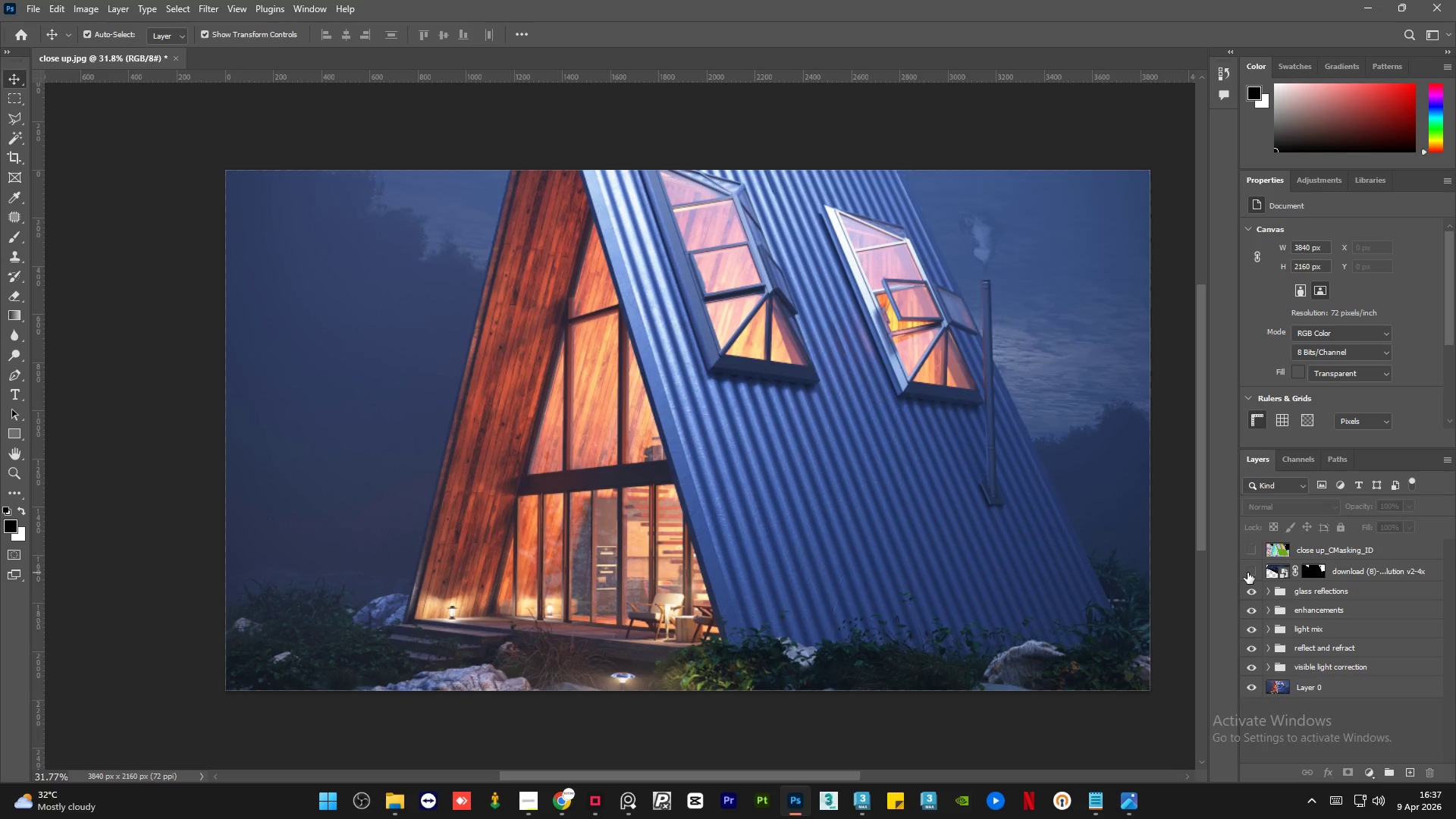 
double_click([1247, 573])
 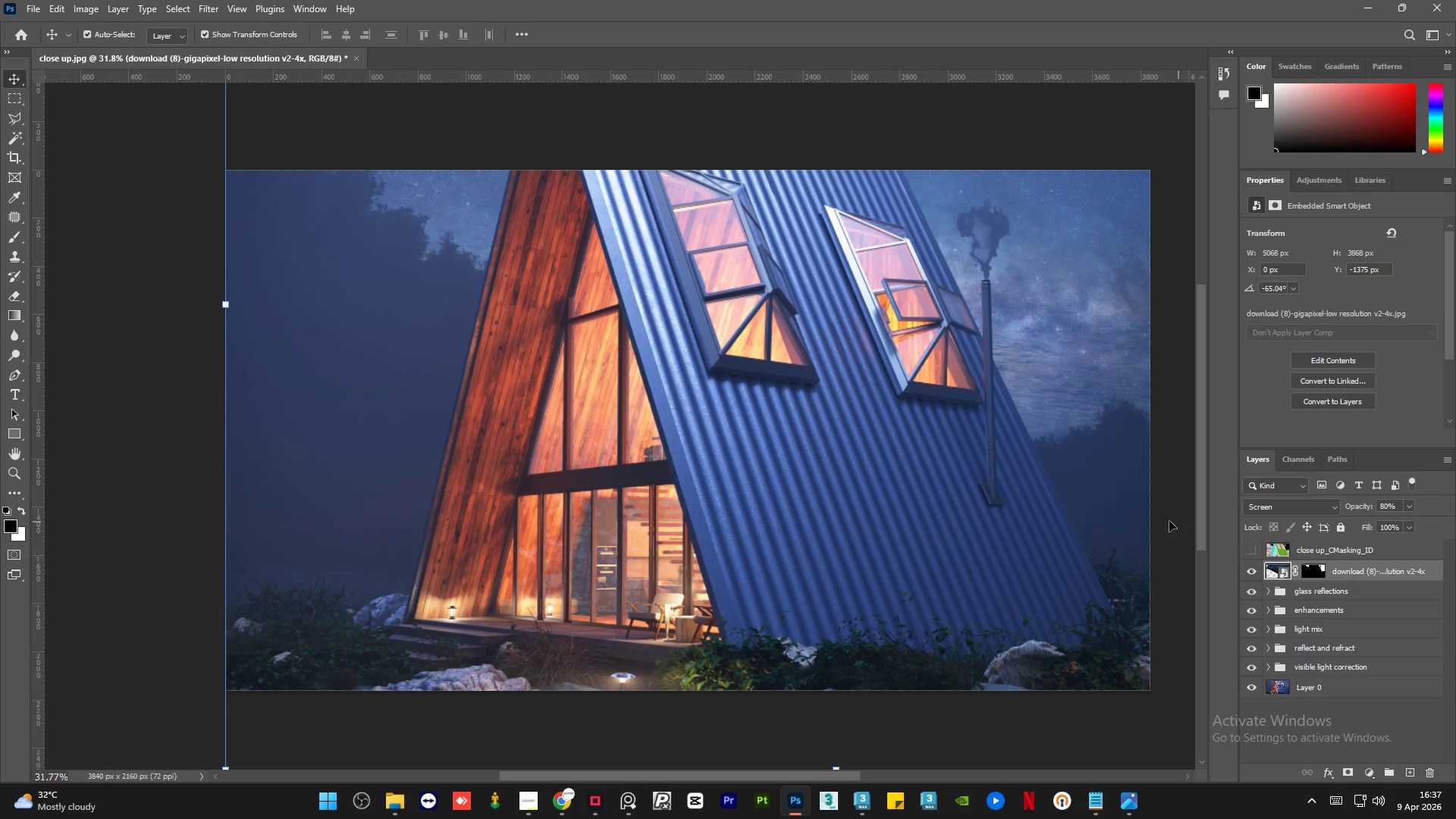 
wait(5.84)
 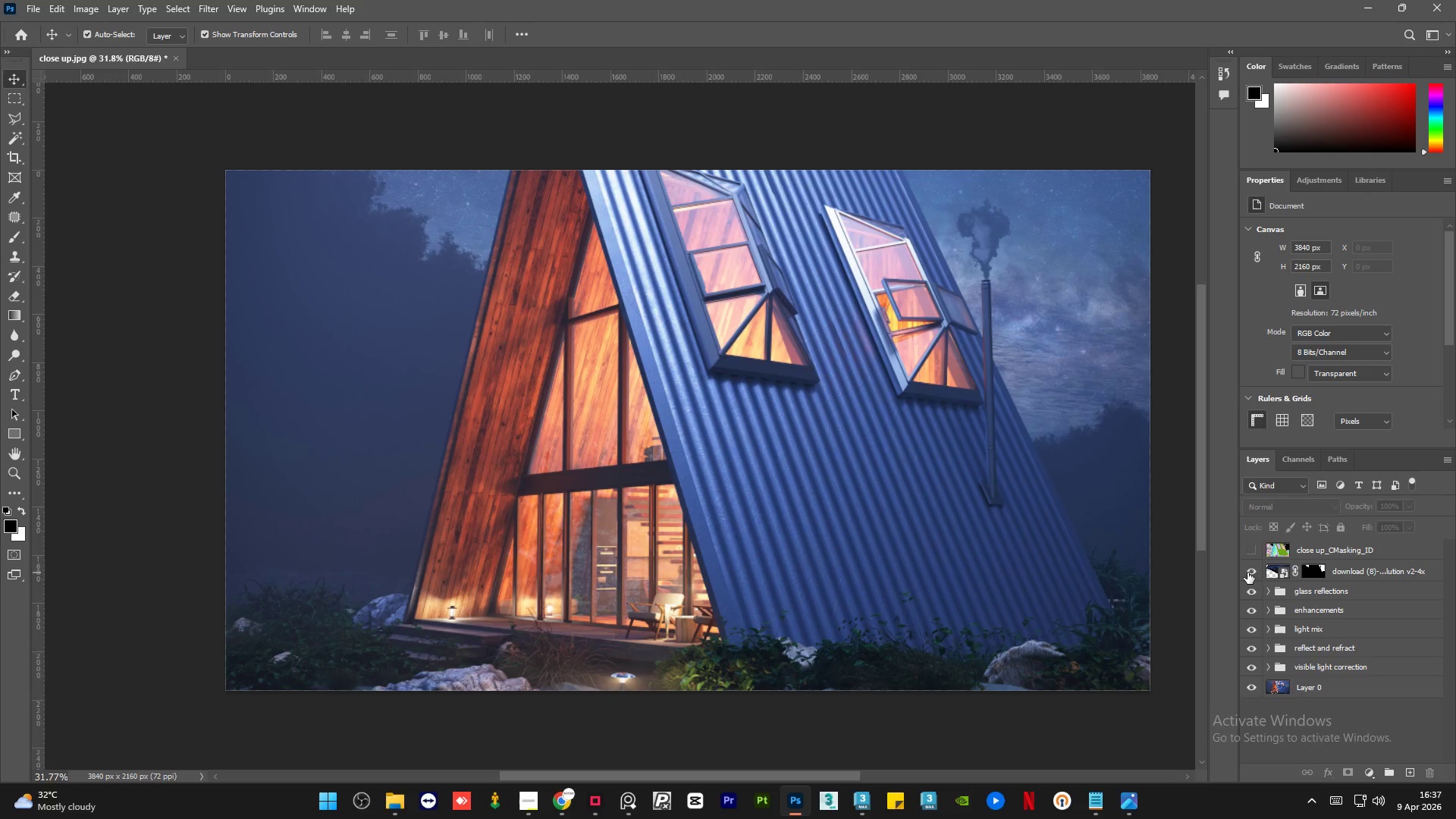 
left_click([1312, 567])
 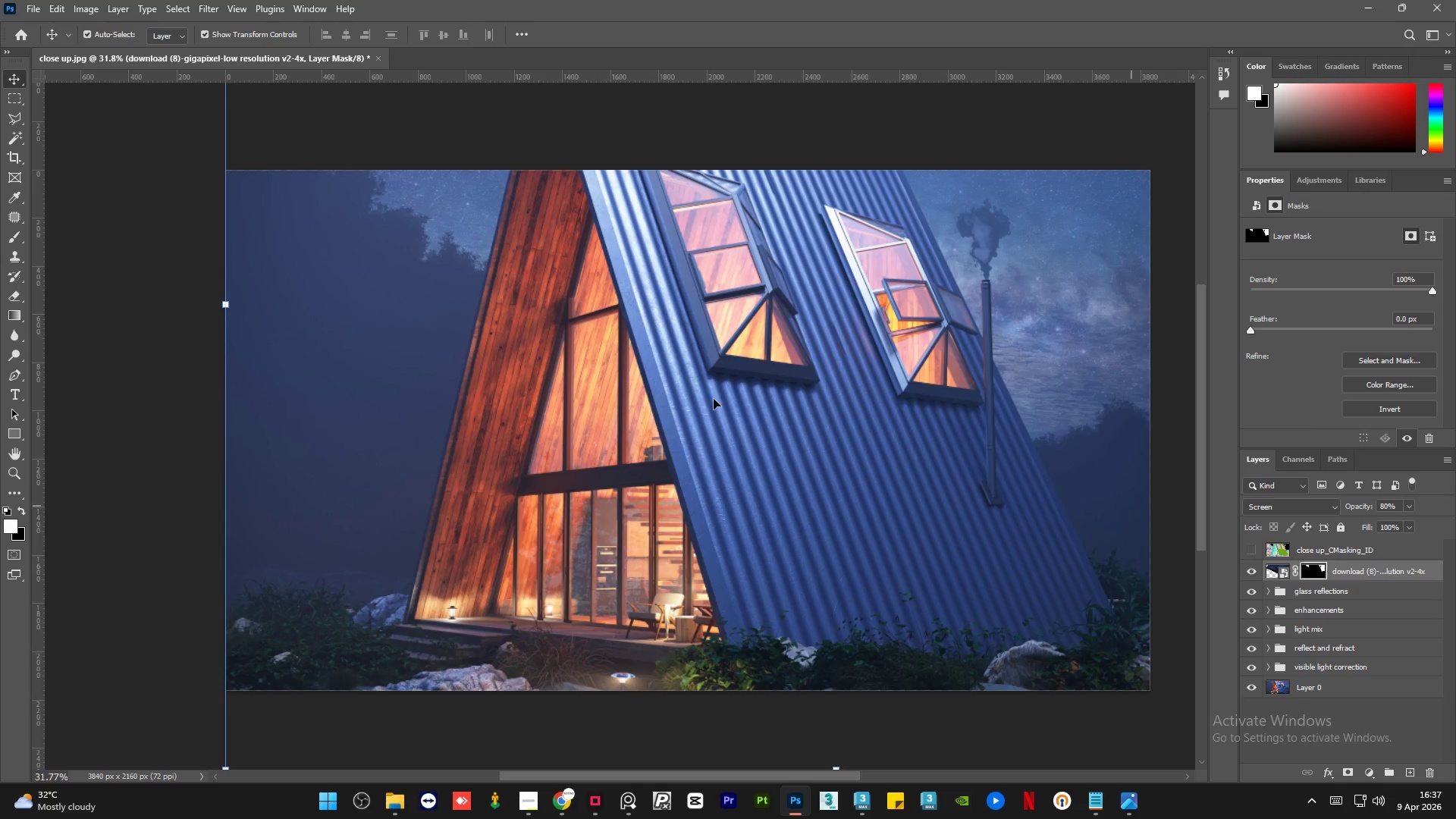 
mouse_move([17, 136])
 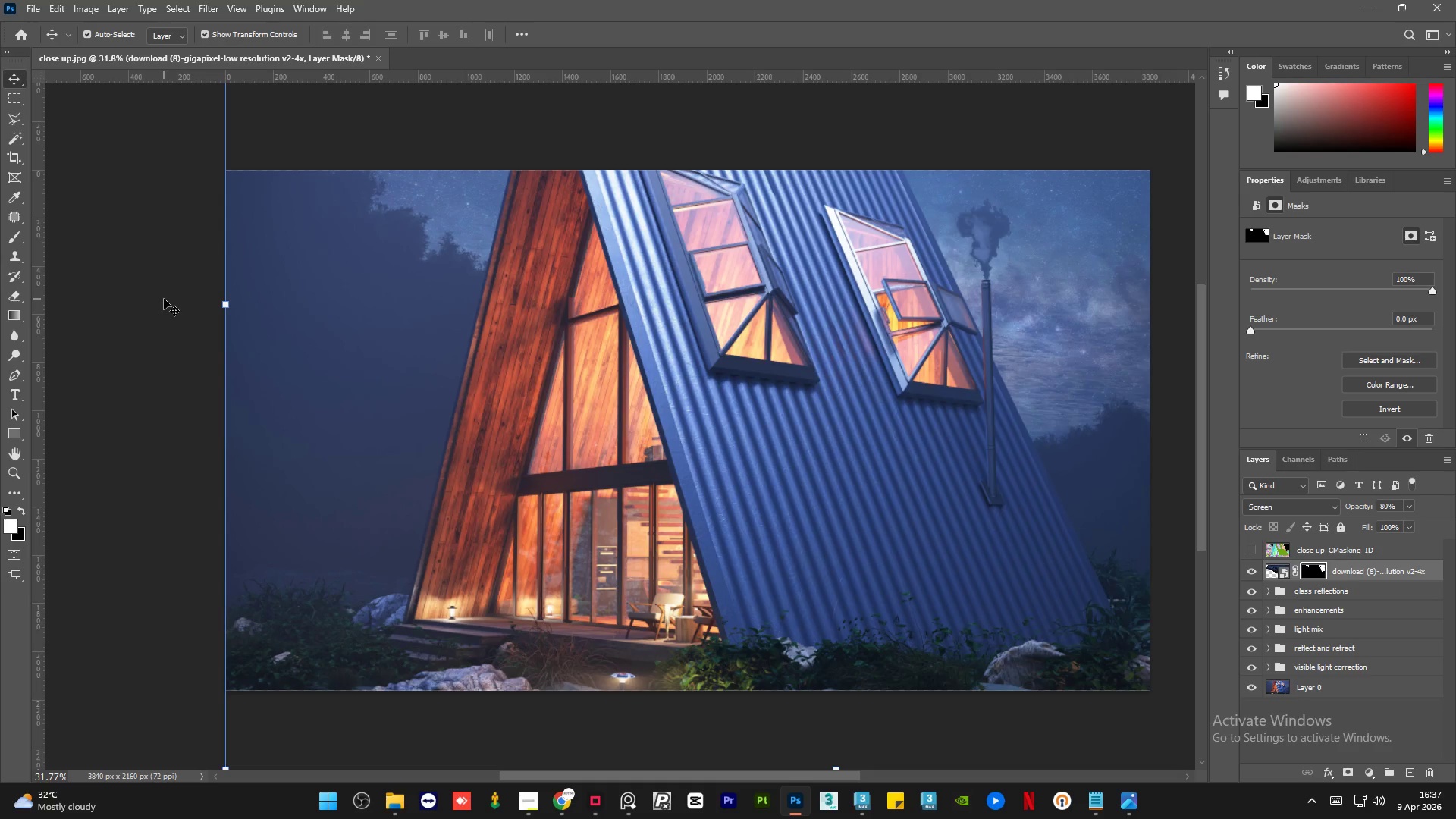 
wait(12.01)
 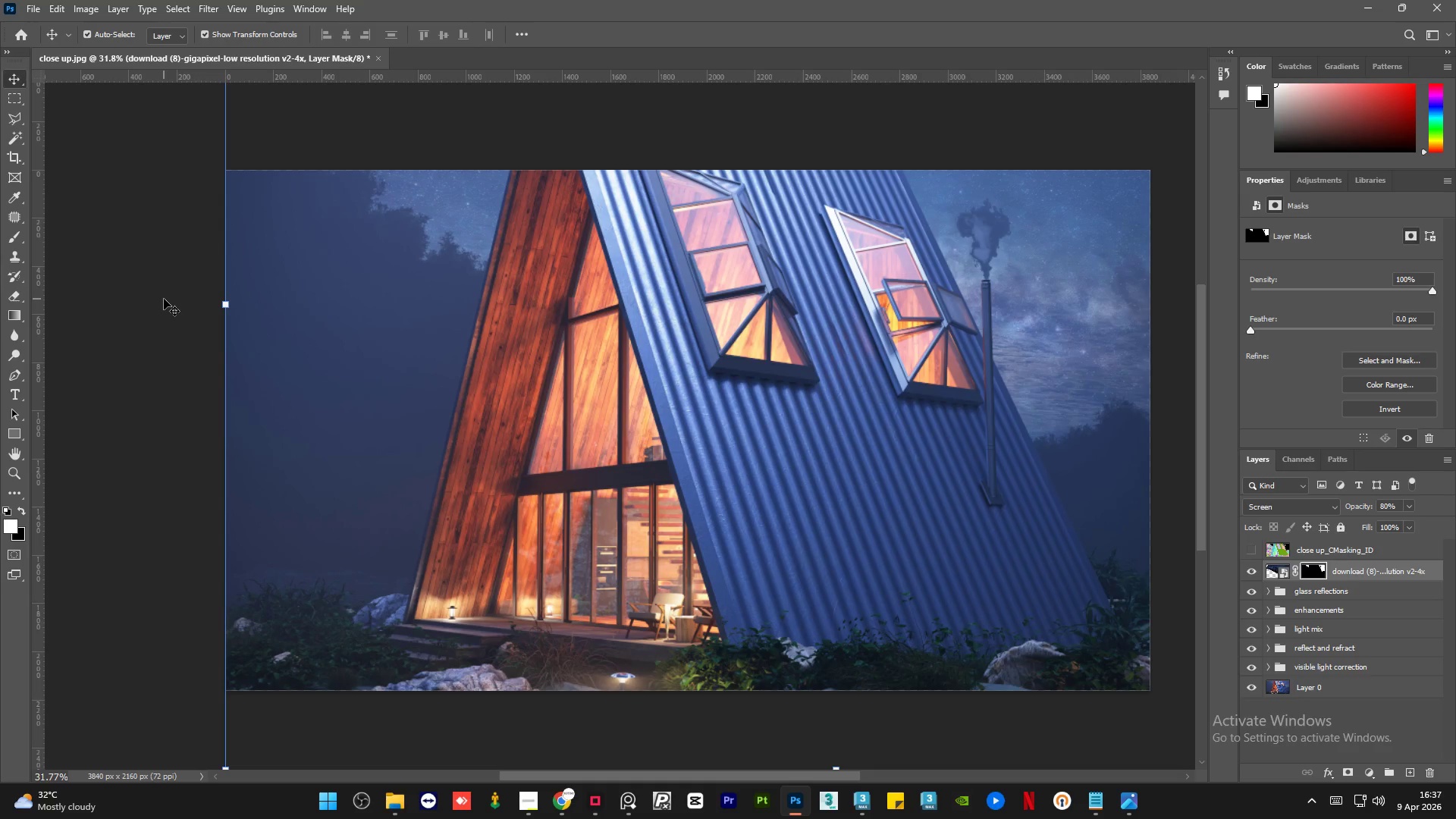 
left_click([1250, 566])
 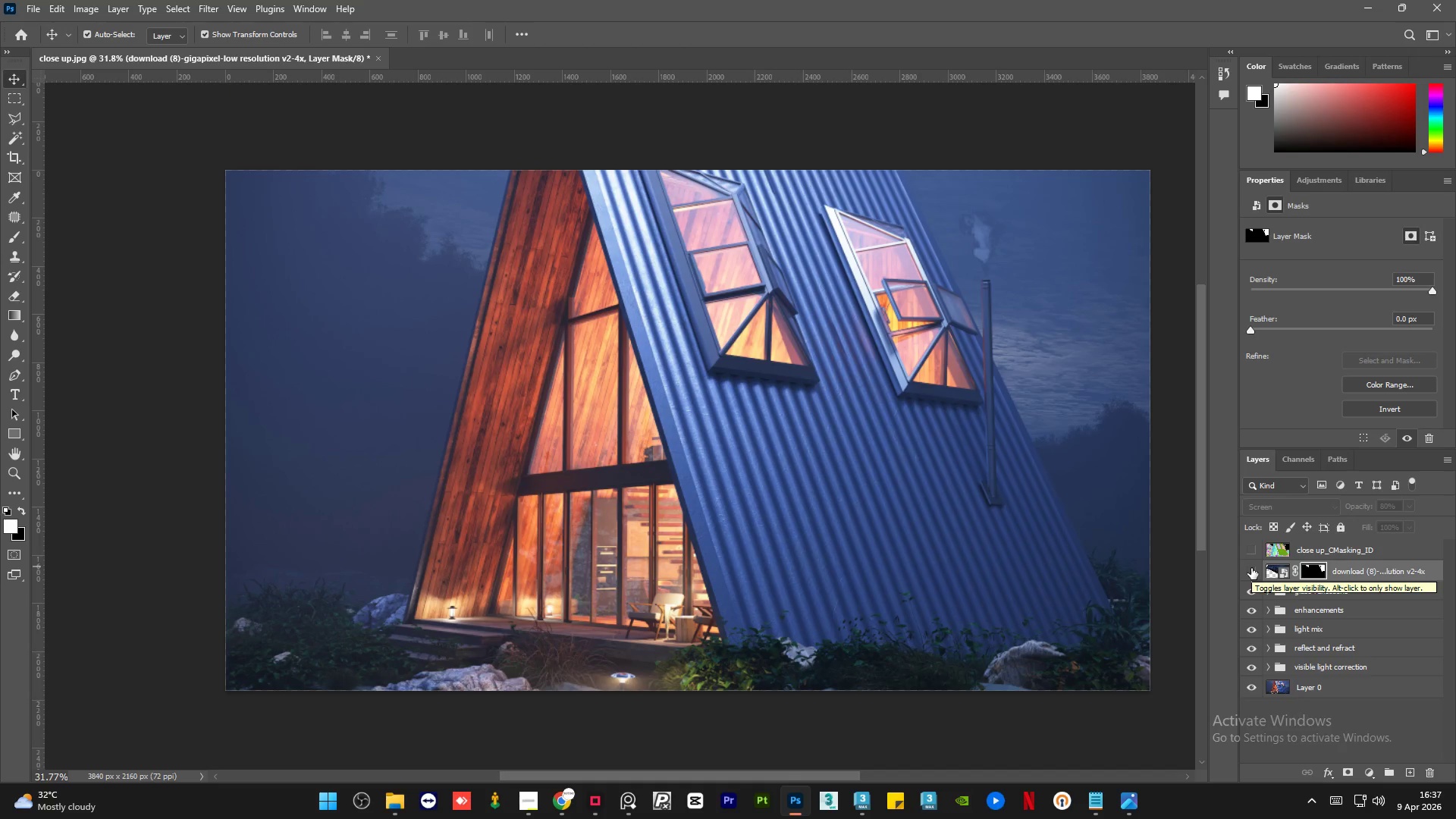 
wait(6.05)
 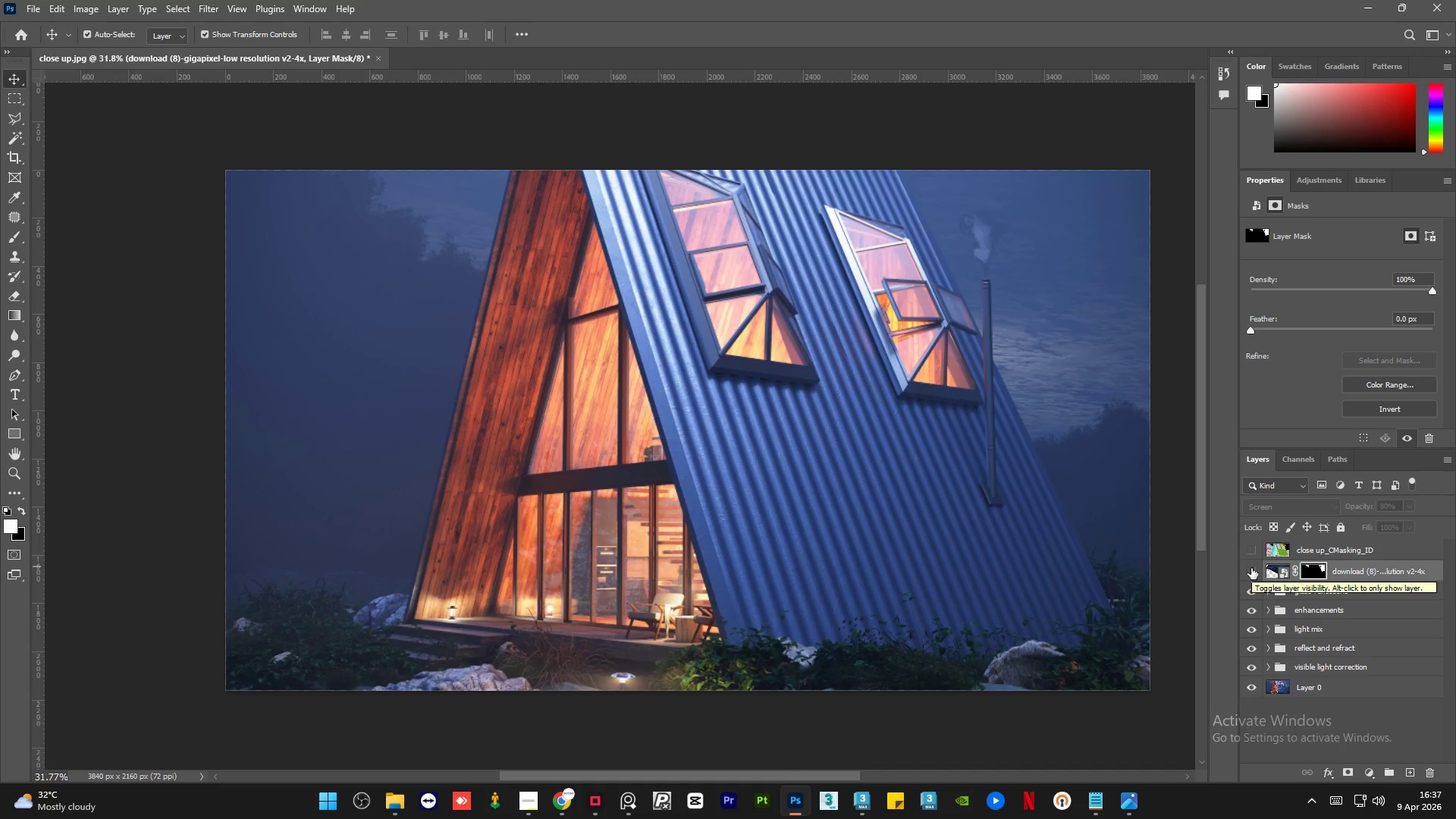 
left_click([1251, 568])
 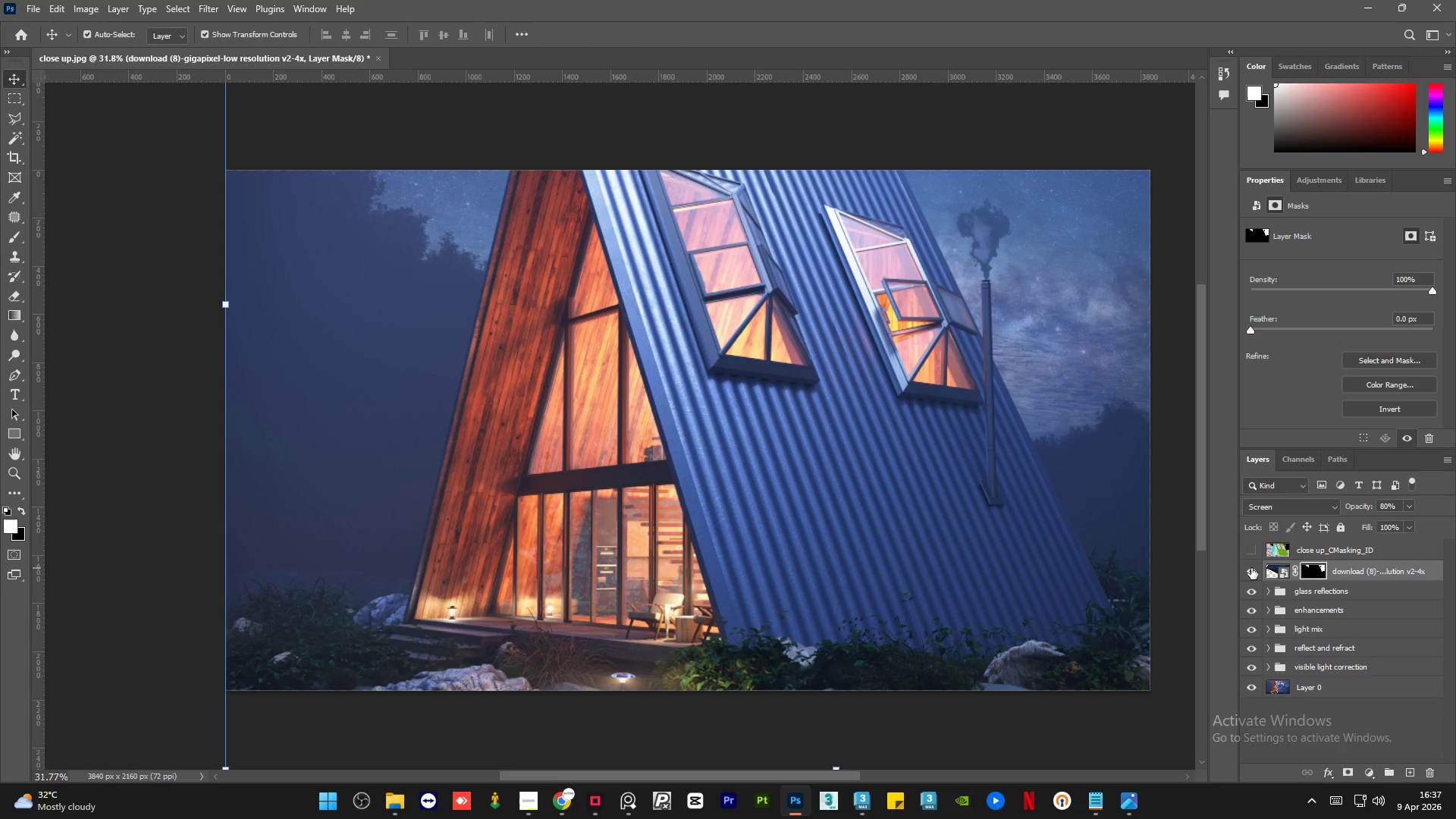 
left_click([1251, 568])
 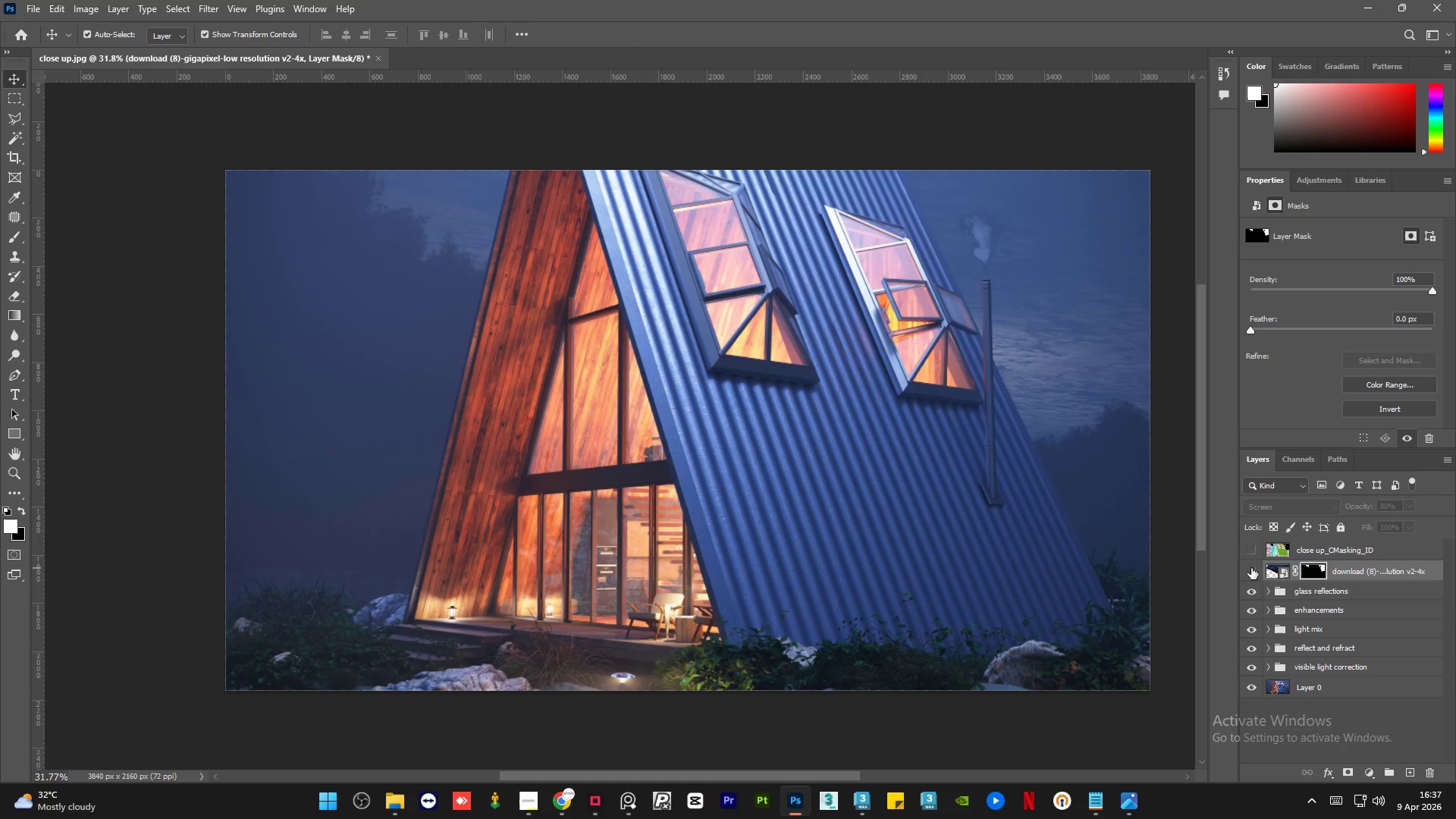 
left_click([1251, 568])
 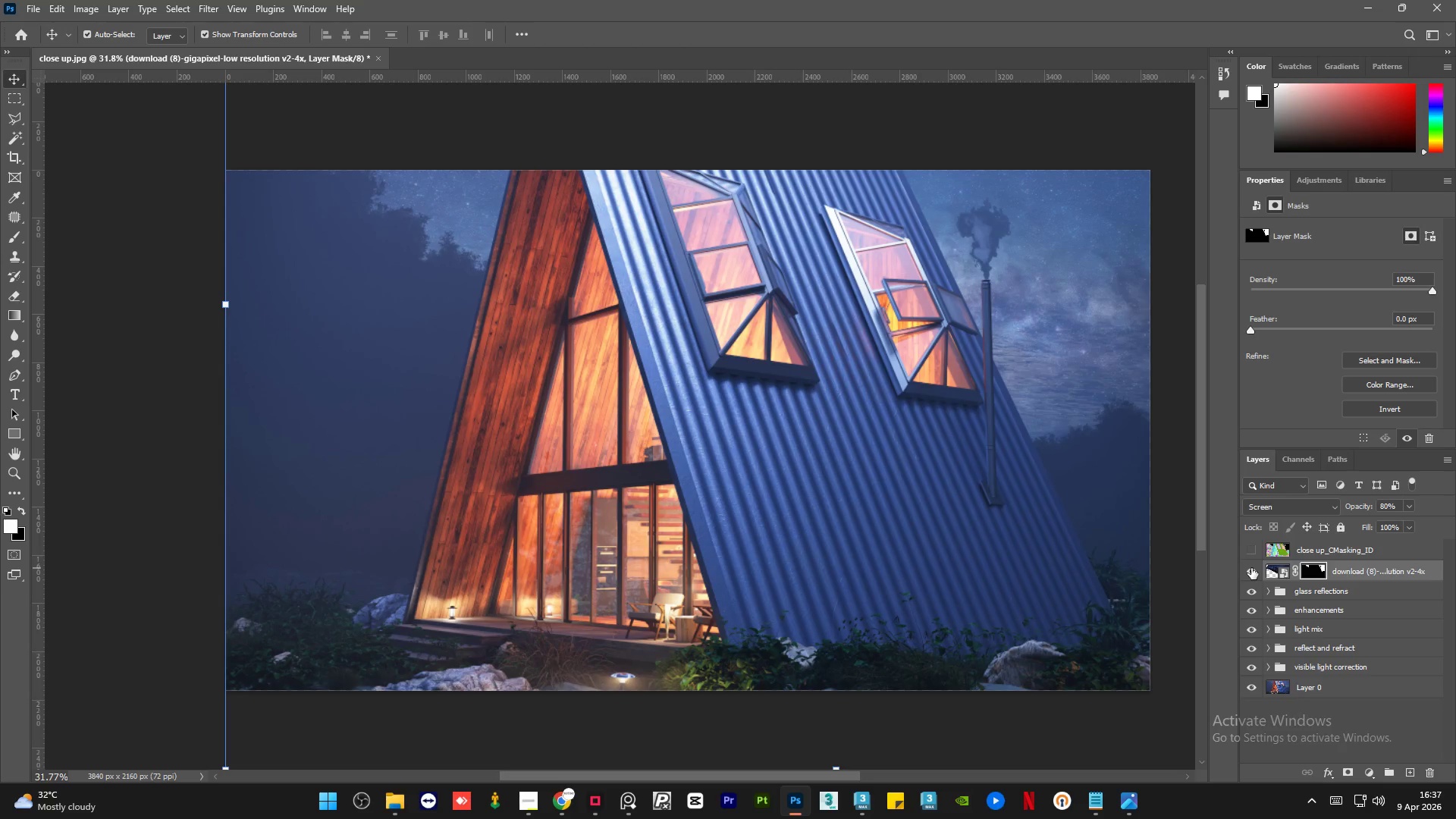 
left_click([1251, 568])
 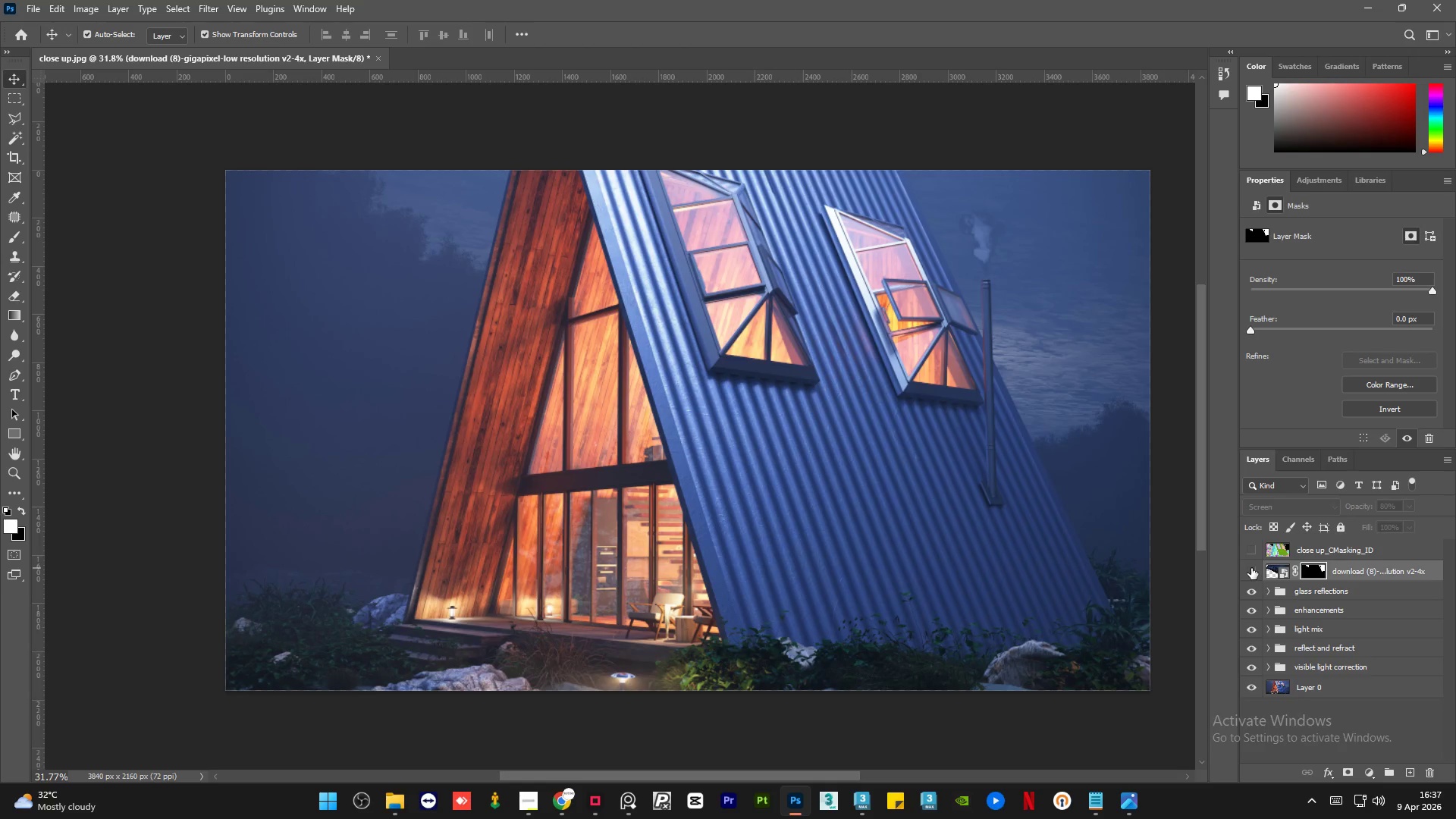 
left_click([1251, 568])
 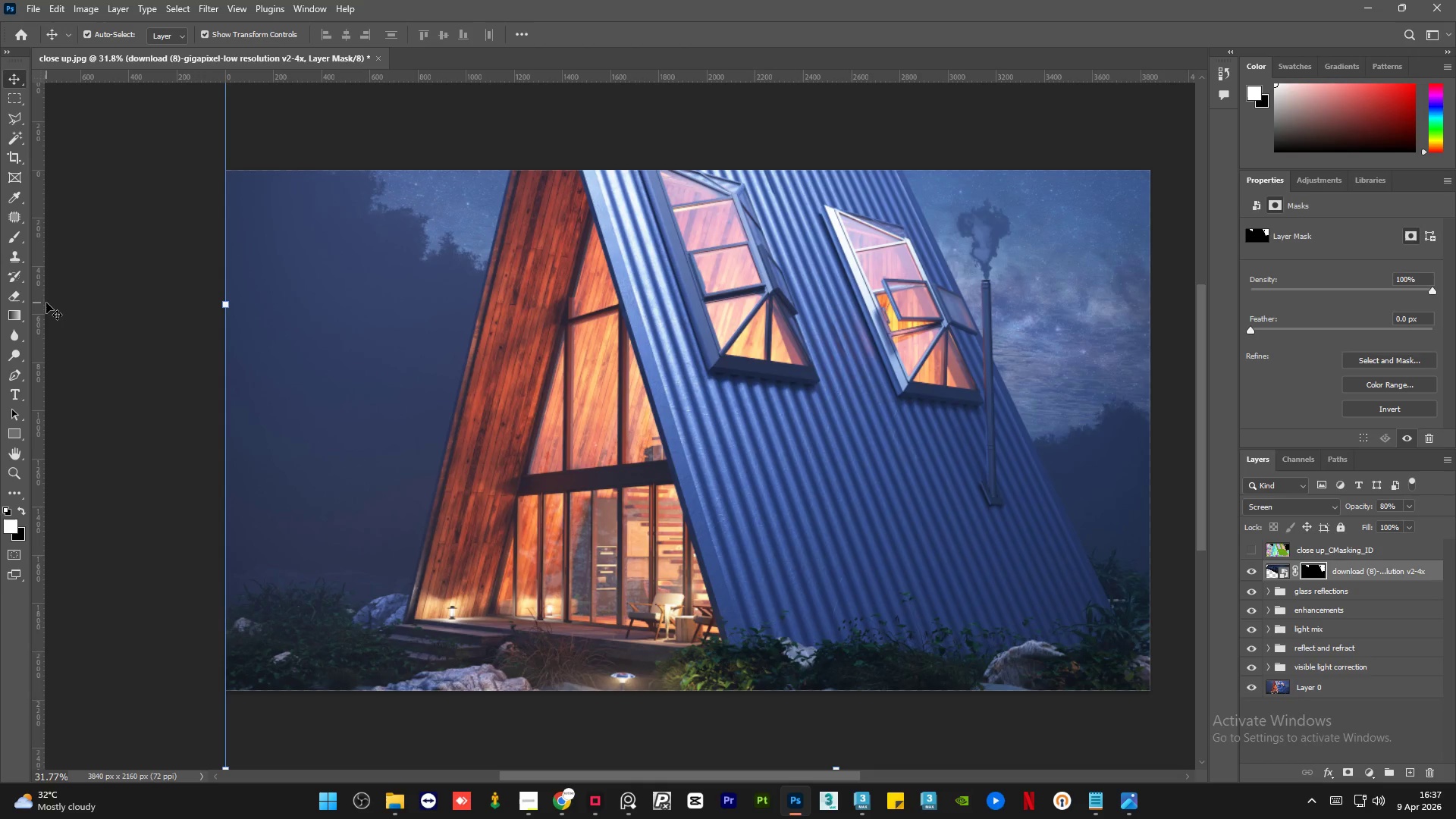 
left_click([102, 303])
 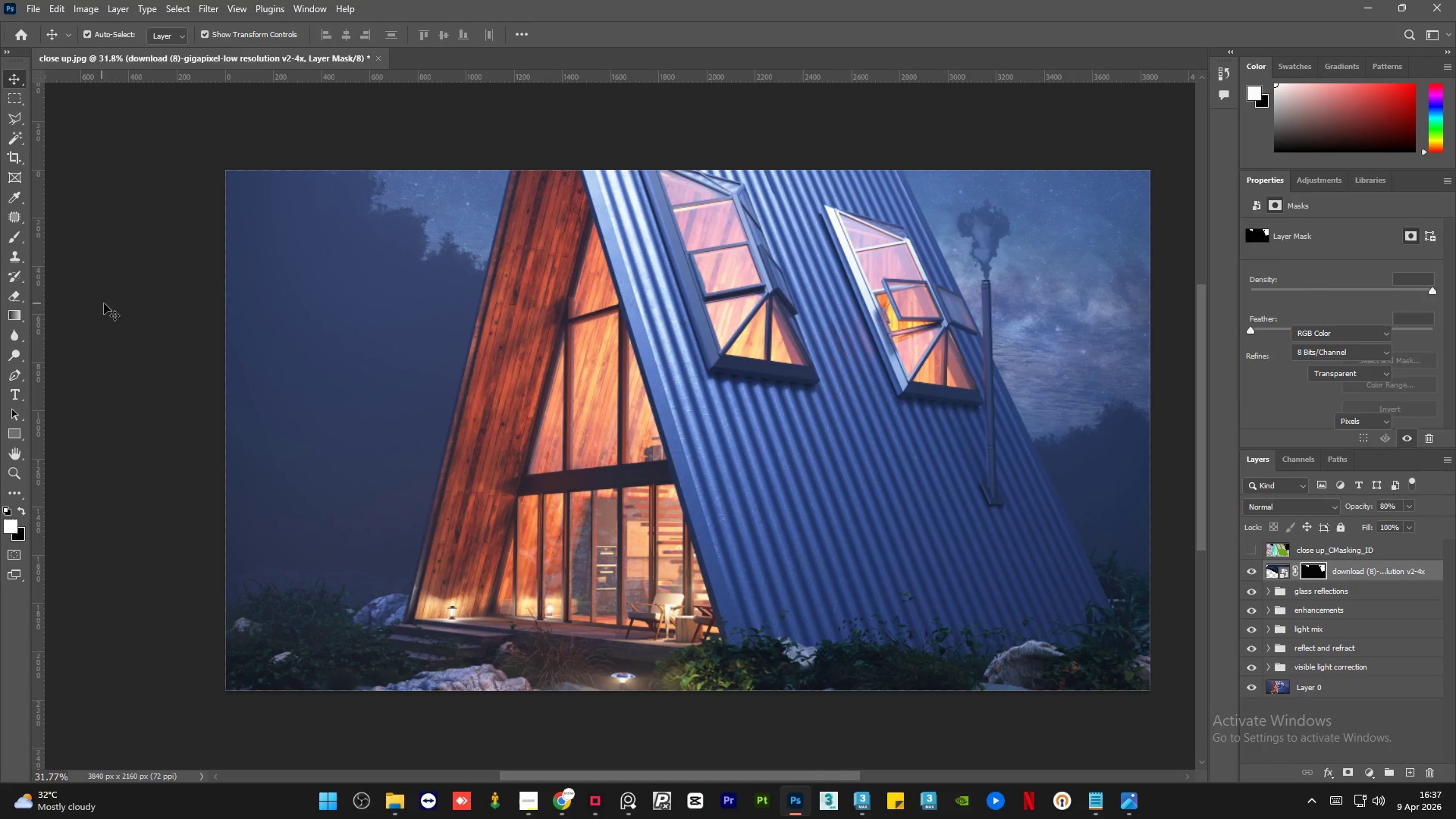 
hold_key(key=AltLeft, duration=1.5)
scroll: coordinate [387, 193], scroll_direction: up, amount: 16.0
 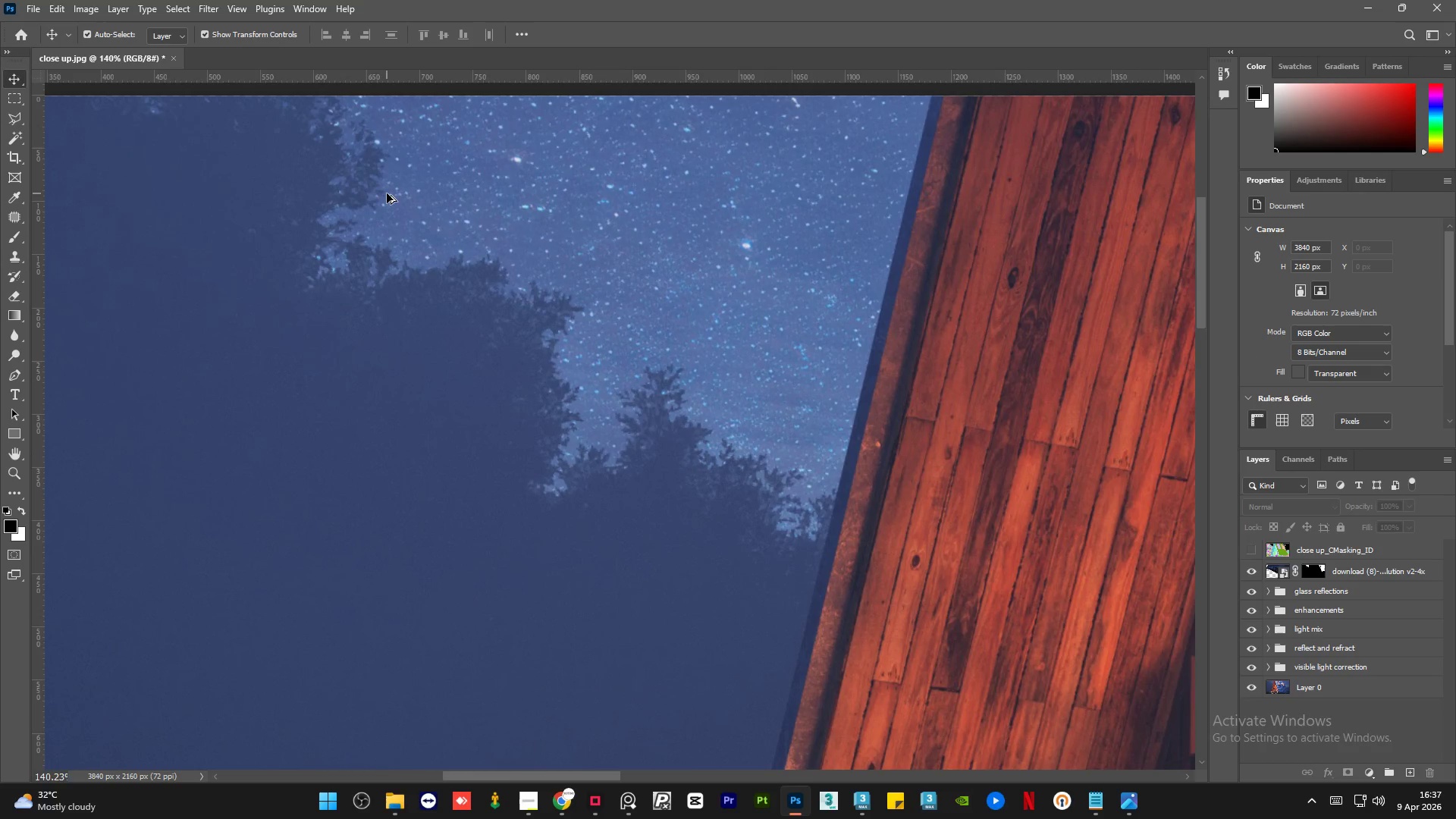 
hold_key(key=AltLeft, duration=1.51)
hold_key(key=AltLeft, duration=0.83)
scroll: coordinate [388, 203], scroll_direction: down, amount: 17.0
 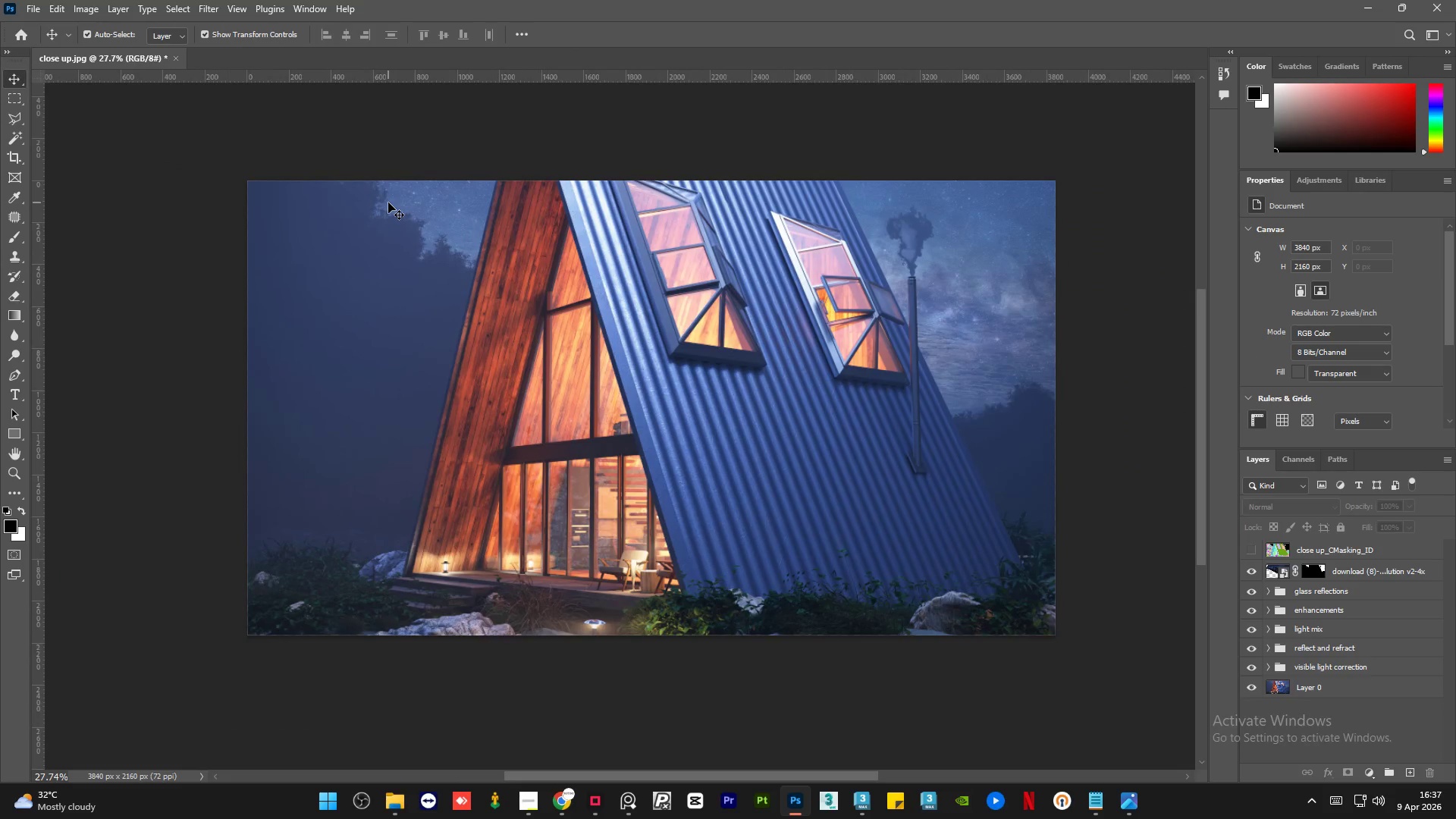 
hold_key(key=AltLeft, duration=1.19)
scroll: coordinate [1110, 331], scroll_direction: up, amount: 2.0
 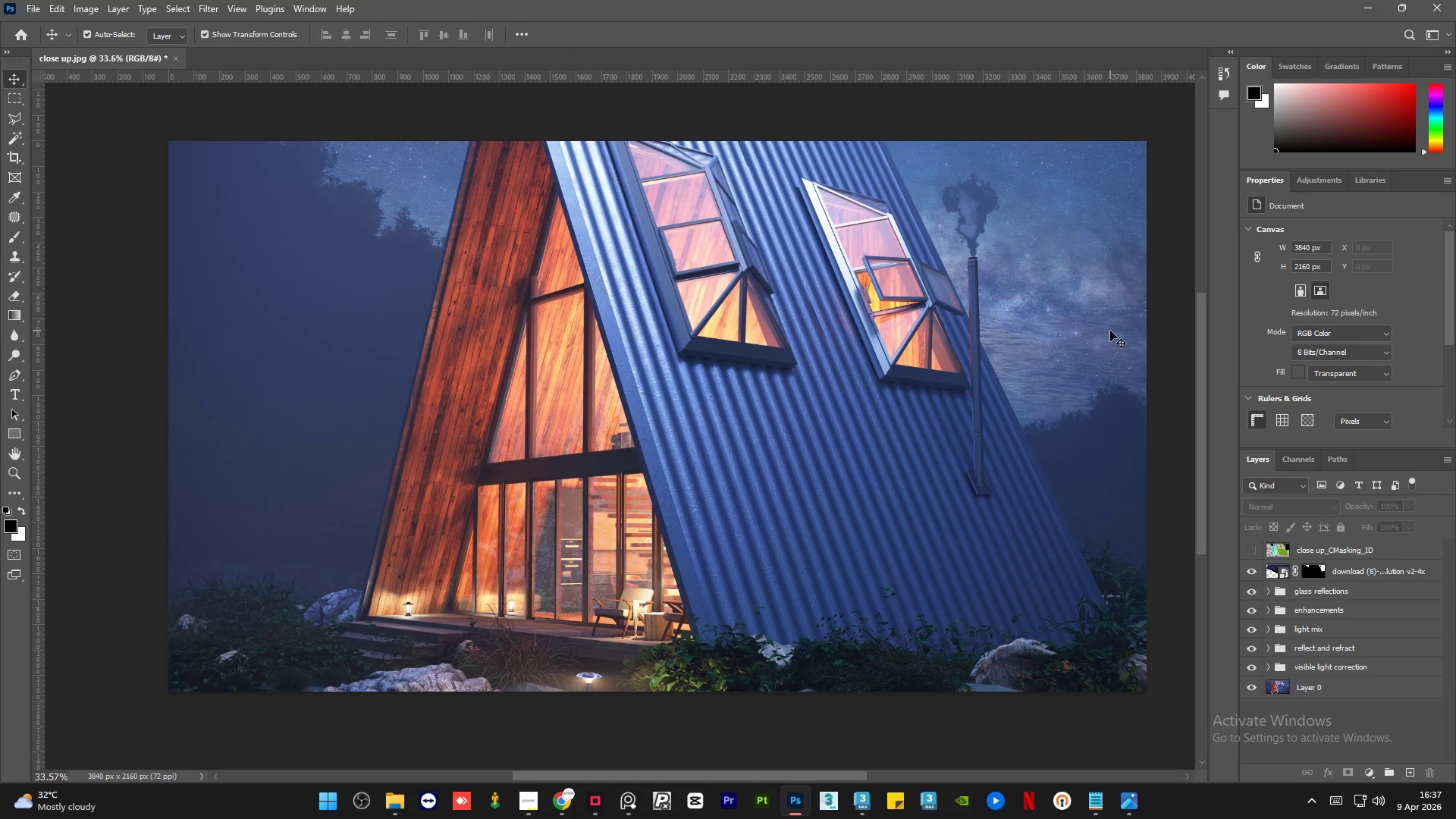 
hold_key(key=AltLeft, duration=0.56)
scroll: coordinate [591, 315], scroll_direction: down, amount: 1.0
 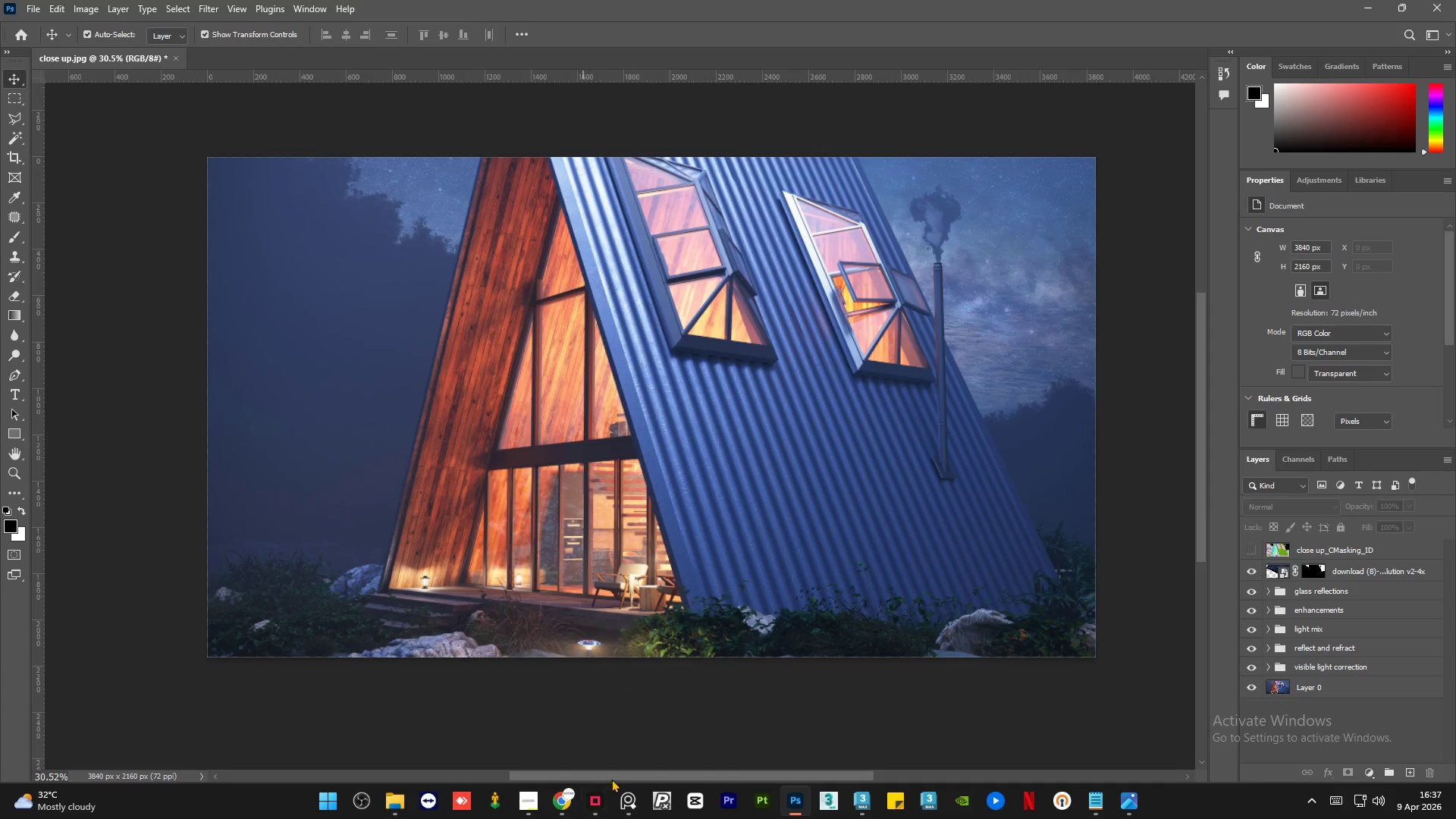 
left_click_drag(start_coordinate=[616, 779], to_coordinate=[629, 780])
 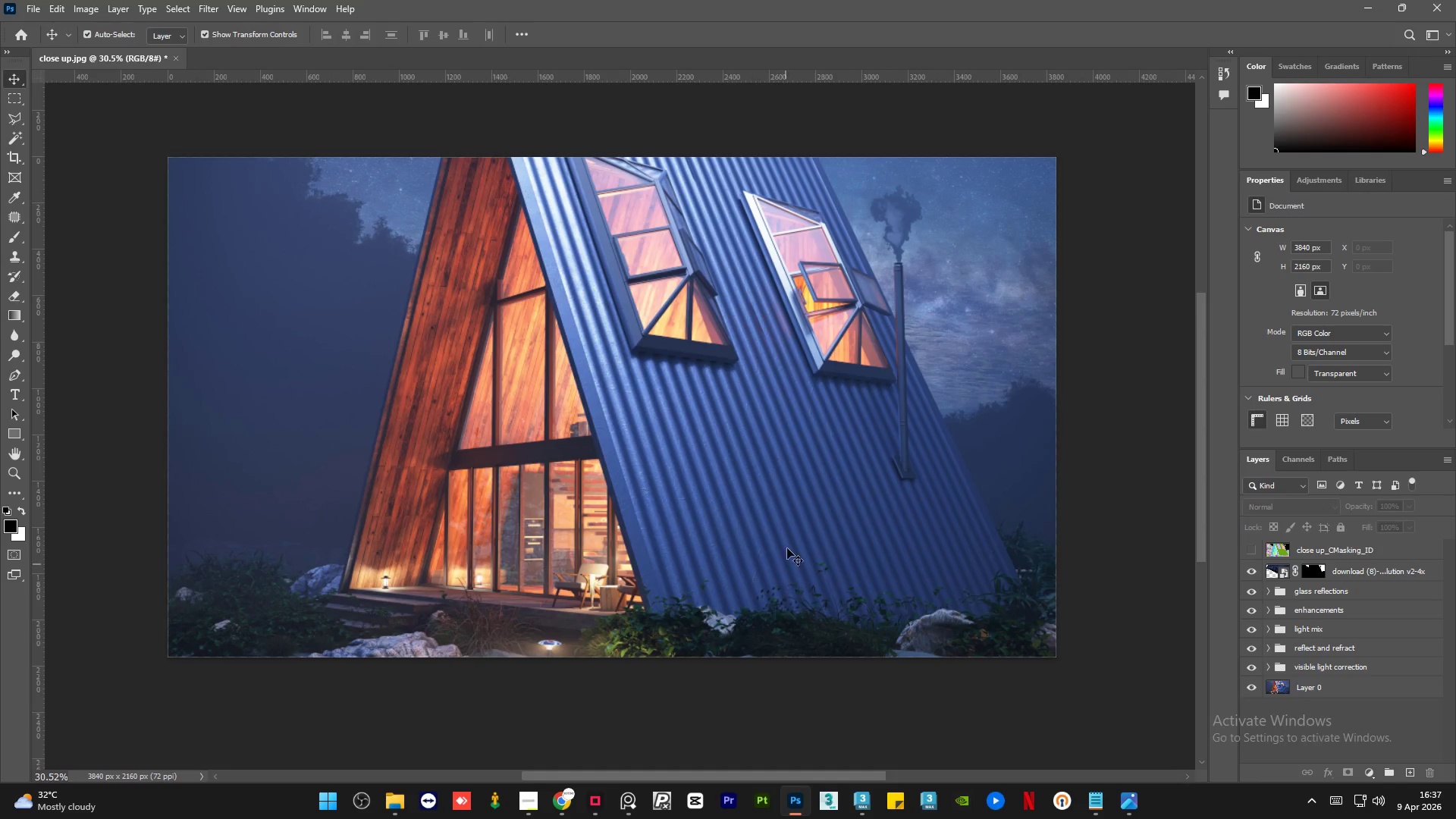 
scroll: coordinate [787, 540], scroll_direction: up, amount: 1.0
 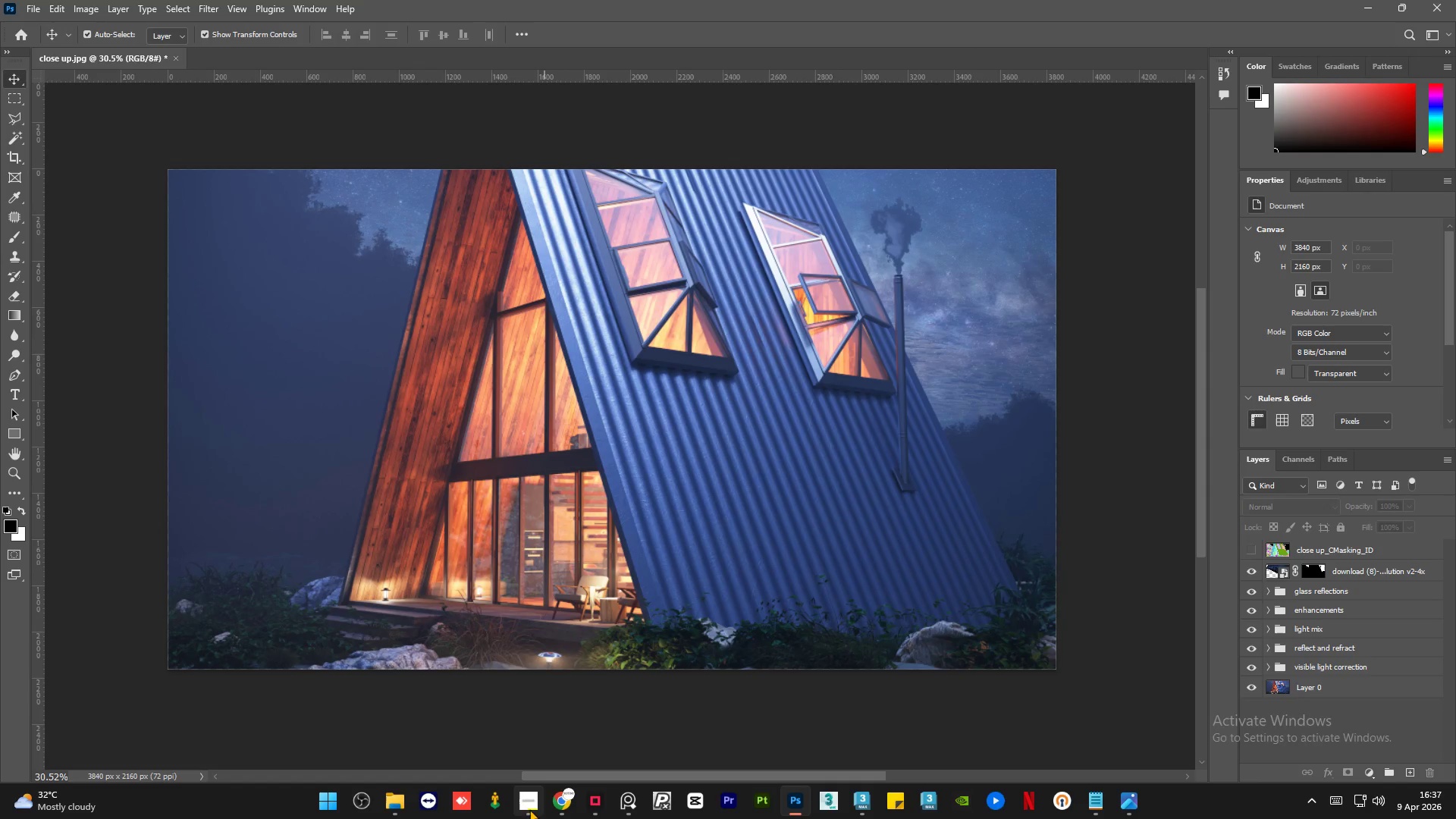 
left_click([524, 818])